 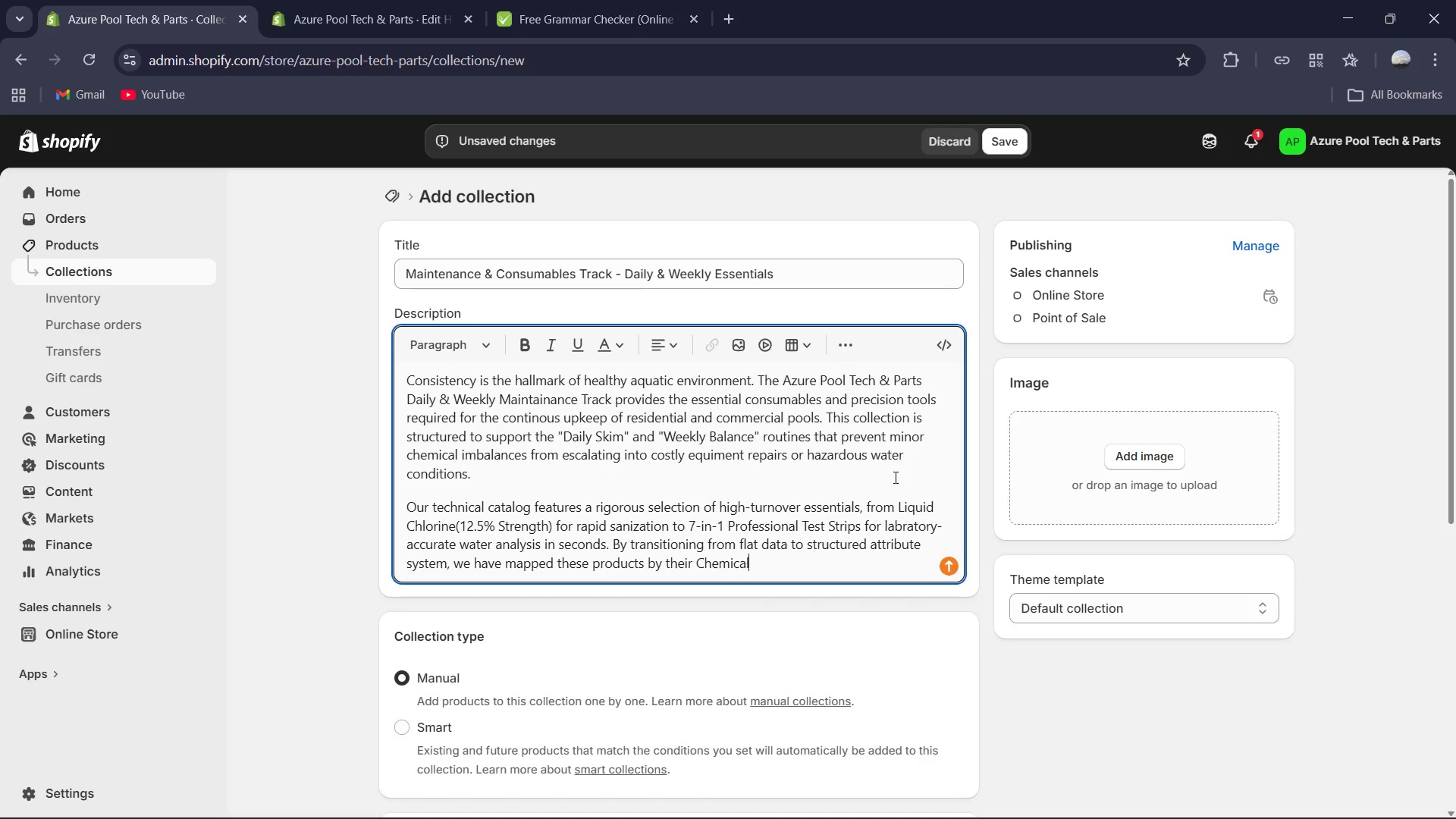 
hold_key(key=ShiftRight, duration=0.33)
 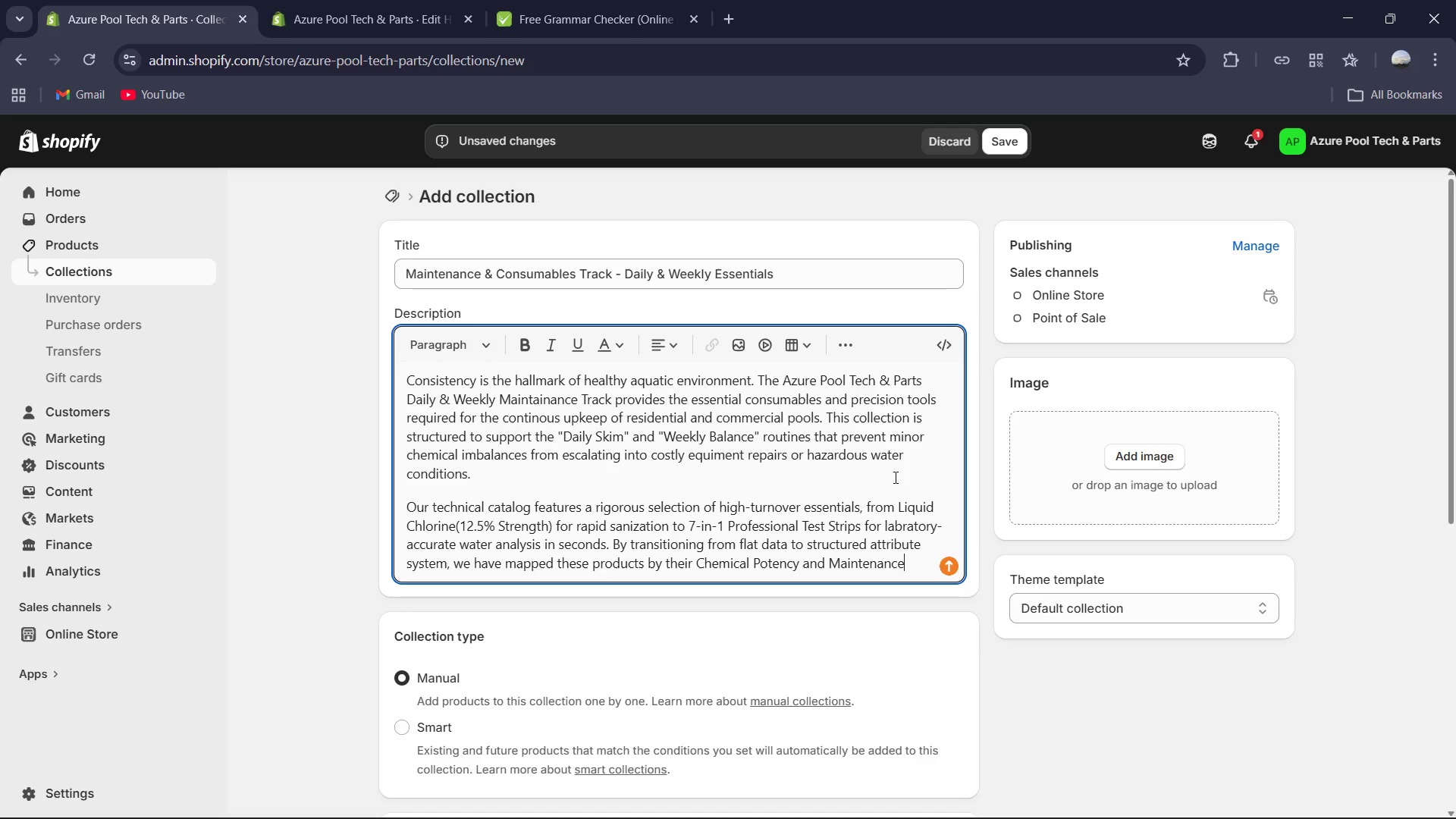 
hold_key(key=ShiftRight, duration=0.31)
 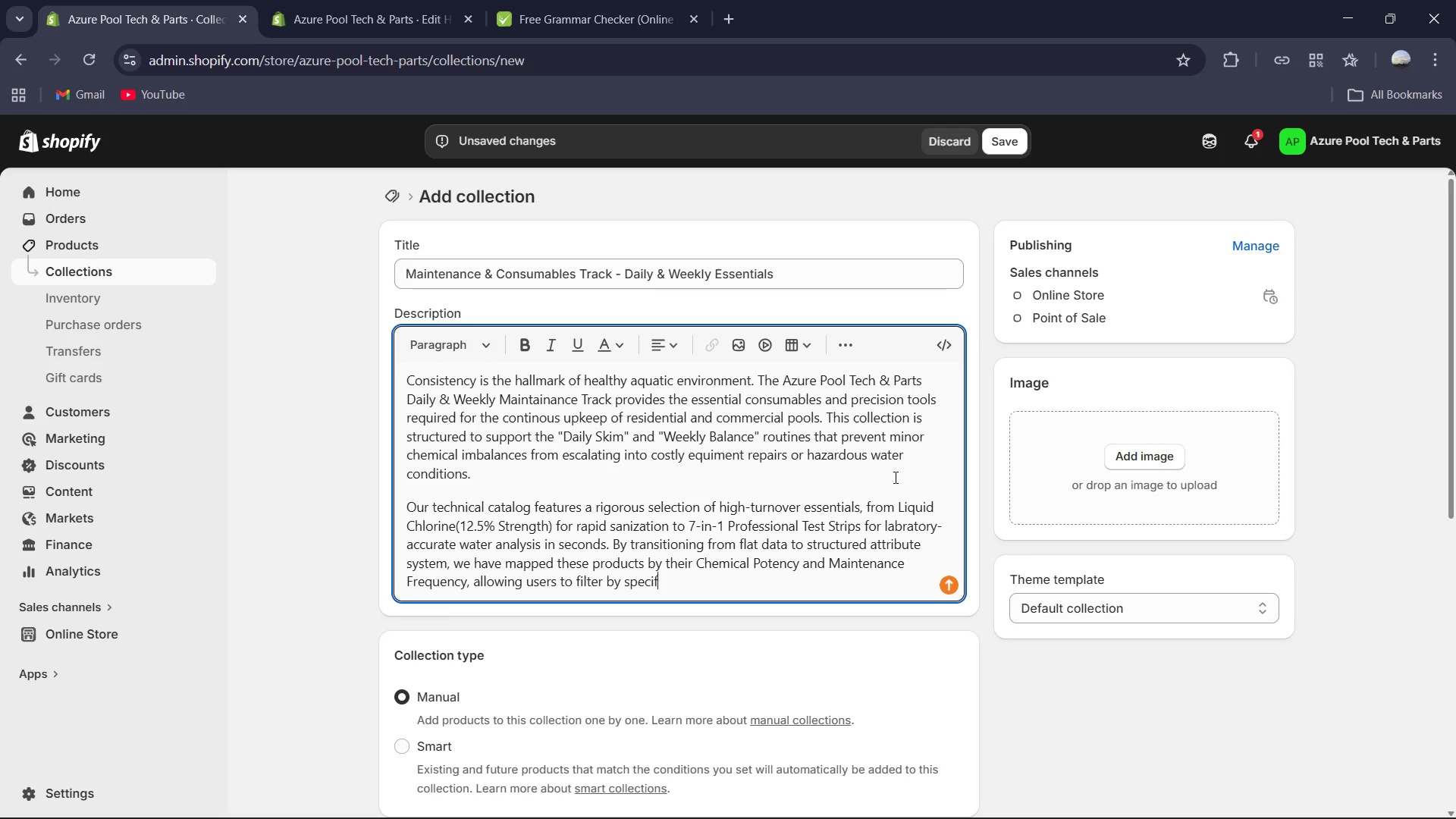 
wait(19.94)
 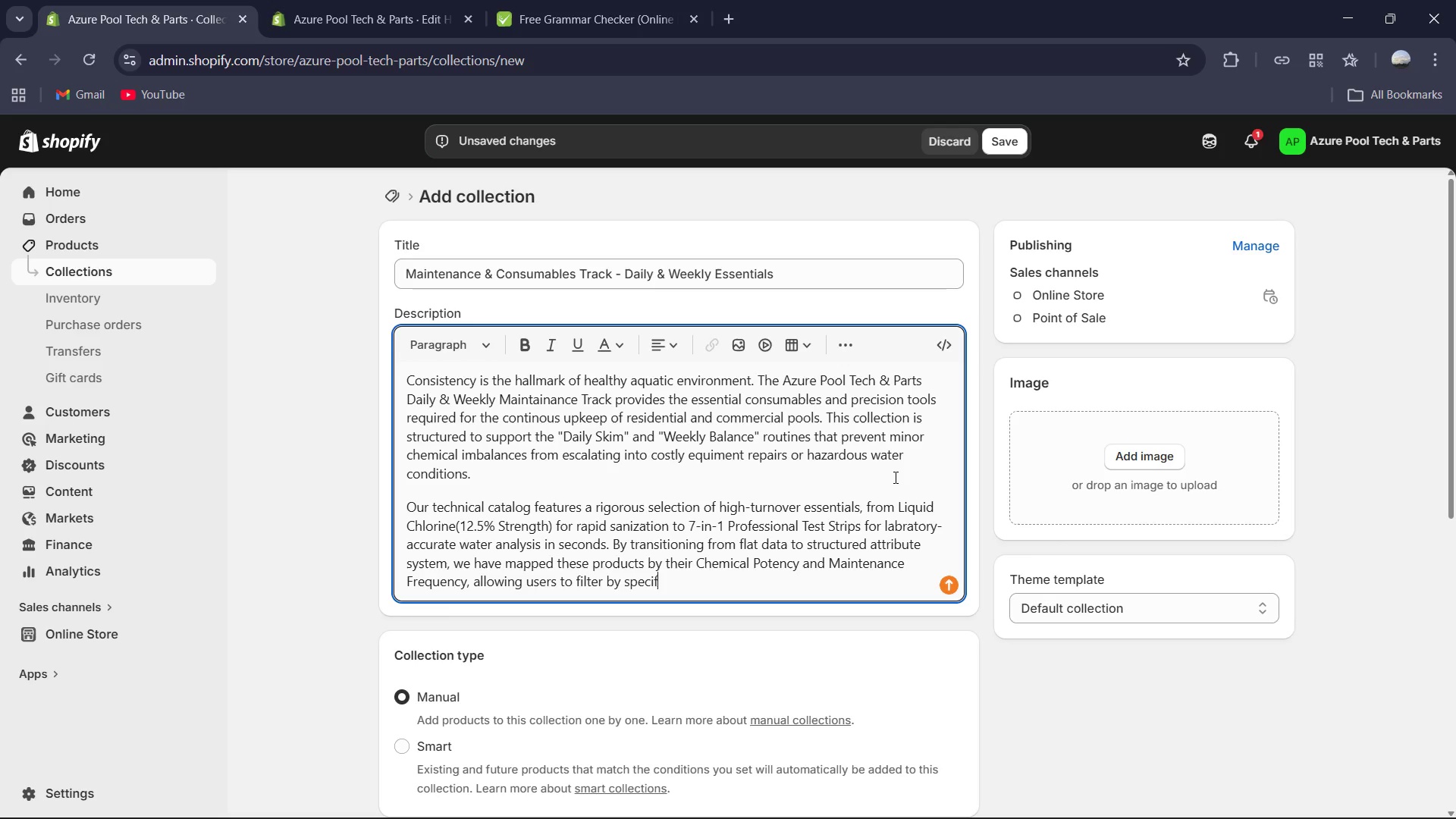 
hold_key(key=ShiftRight, duration=0.47)
 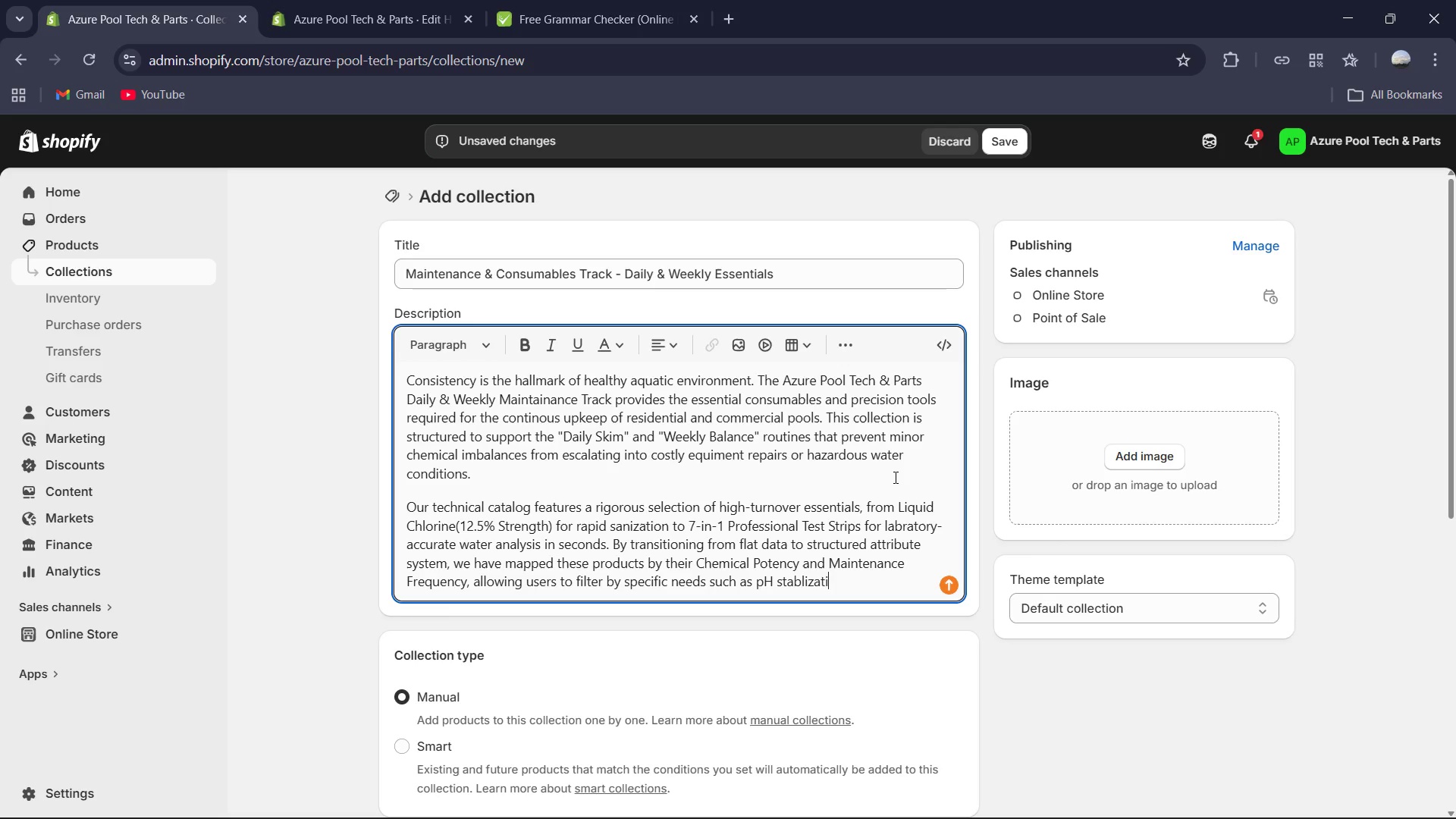 
hold_key(key=ShiftRight, duration=0.52)
 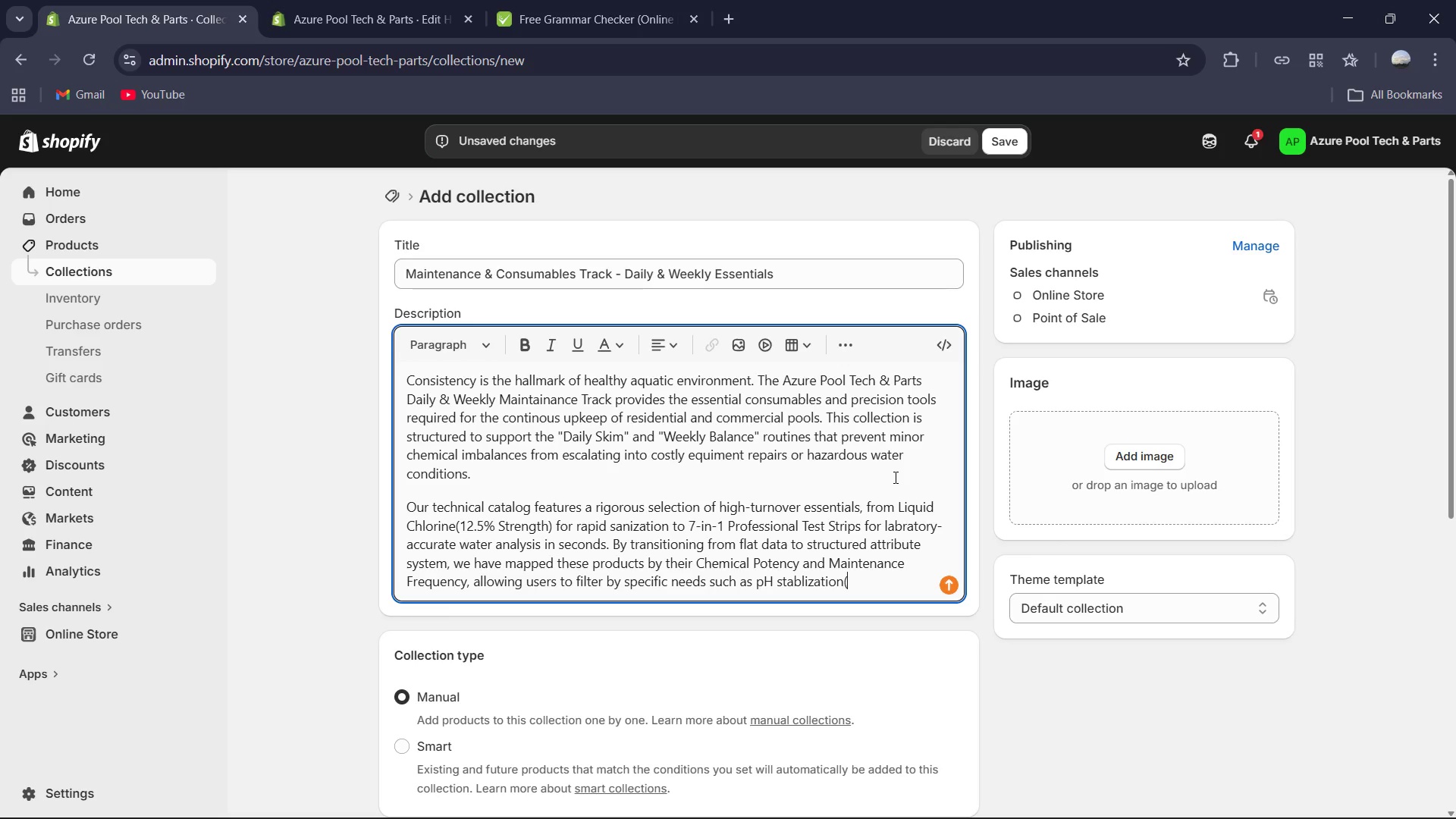 
hold_key(key=ShiftRight, duration=0.47)
 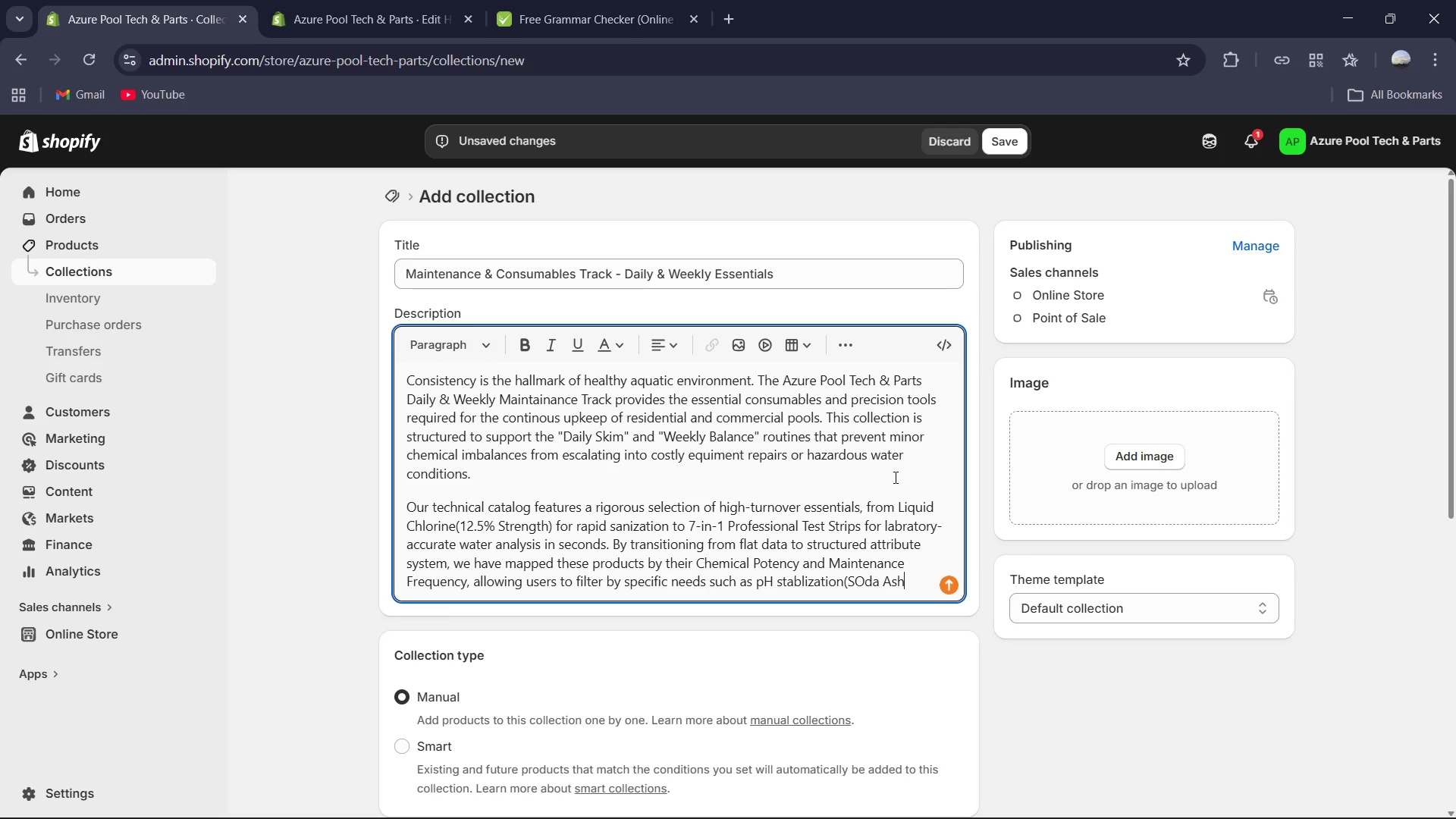 
hold_key(key=ShiftRight, duration=0.86)
 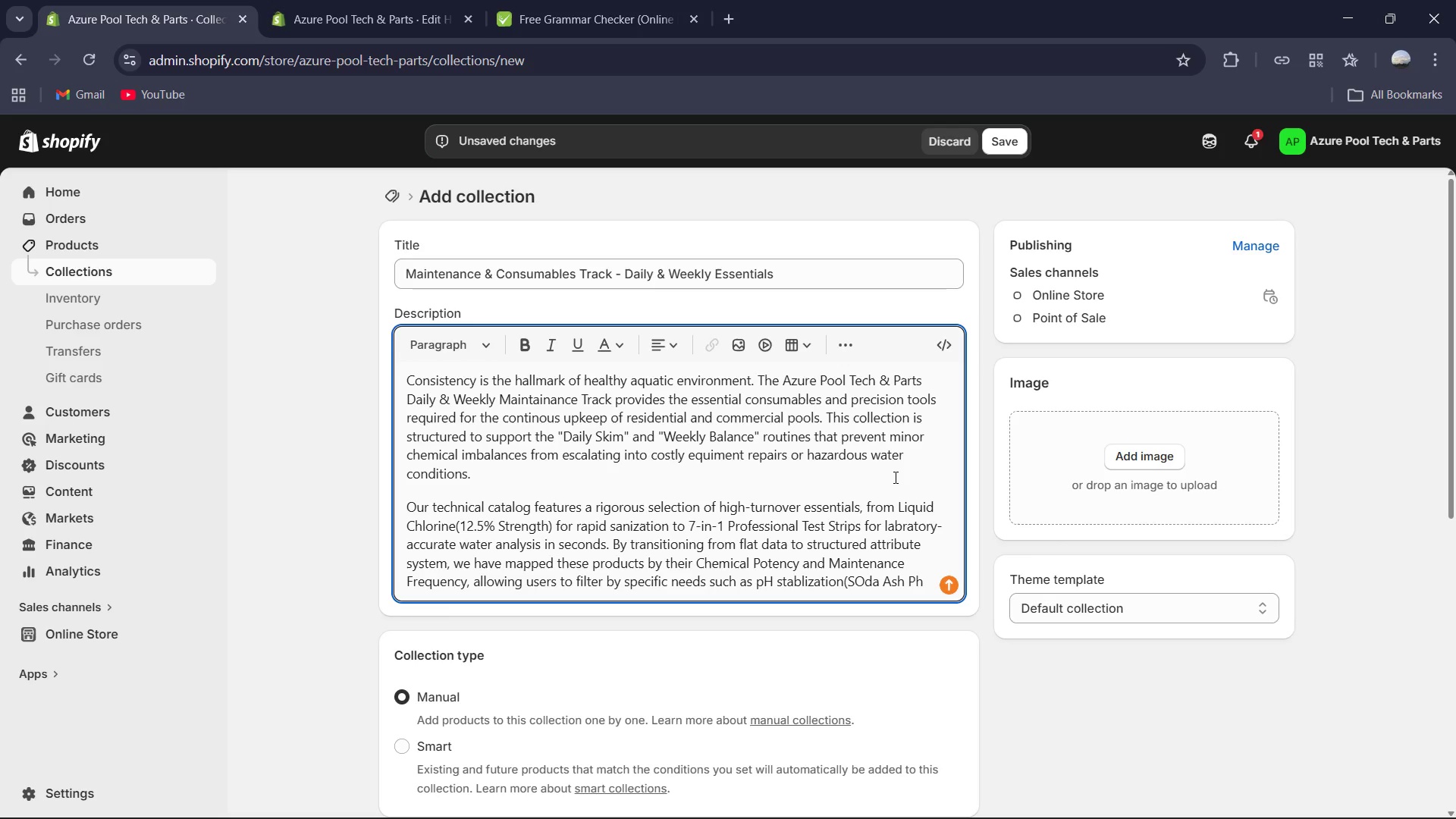 
hold_key(key=ShiftRight, duration=0.47)
 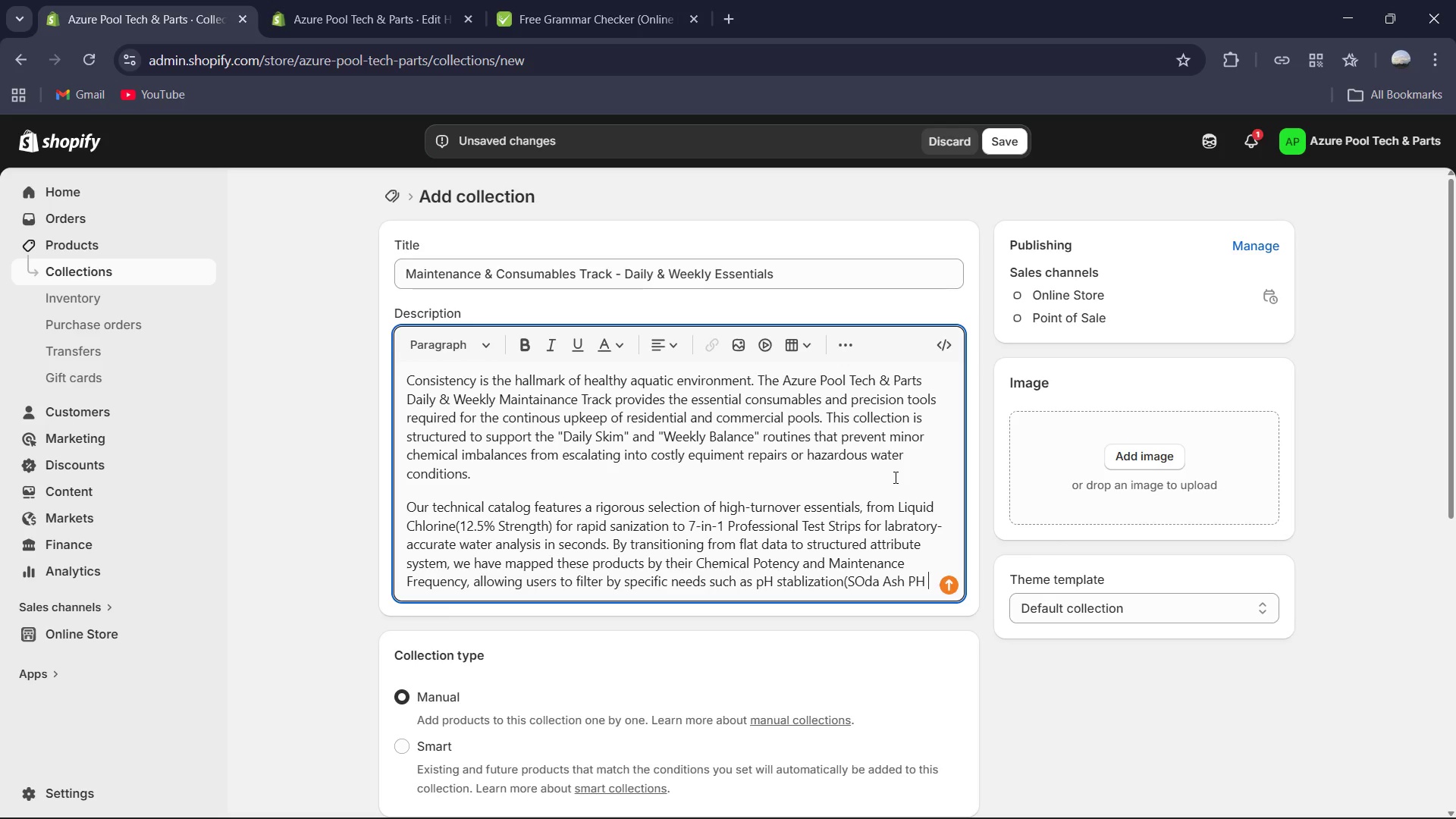 
hold_key(key=ShiftRight, duration=1.38)
 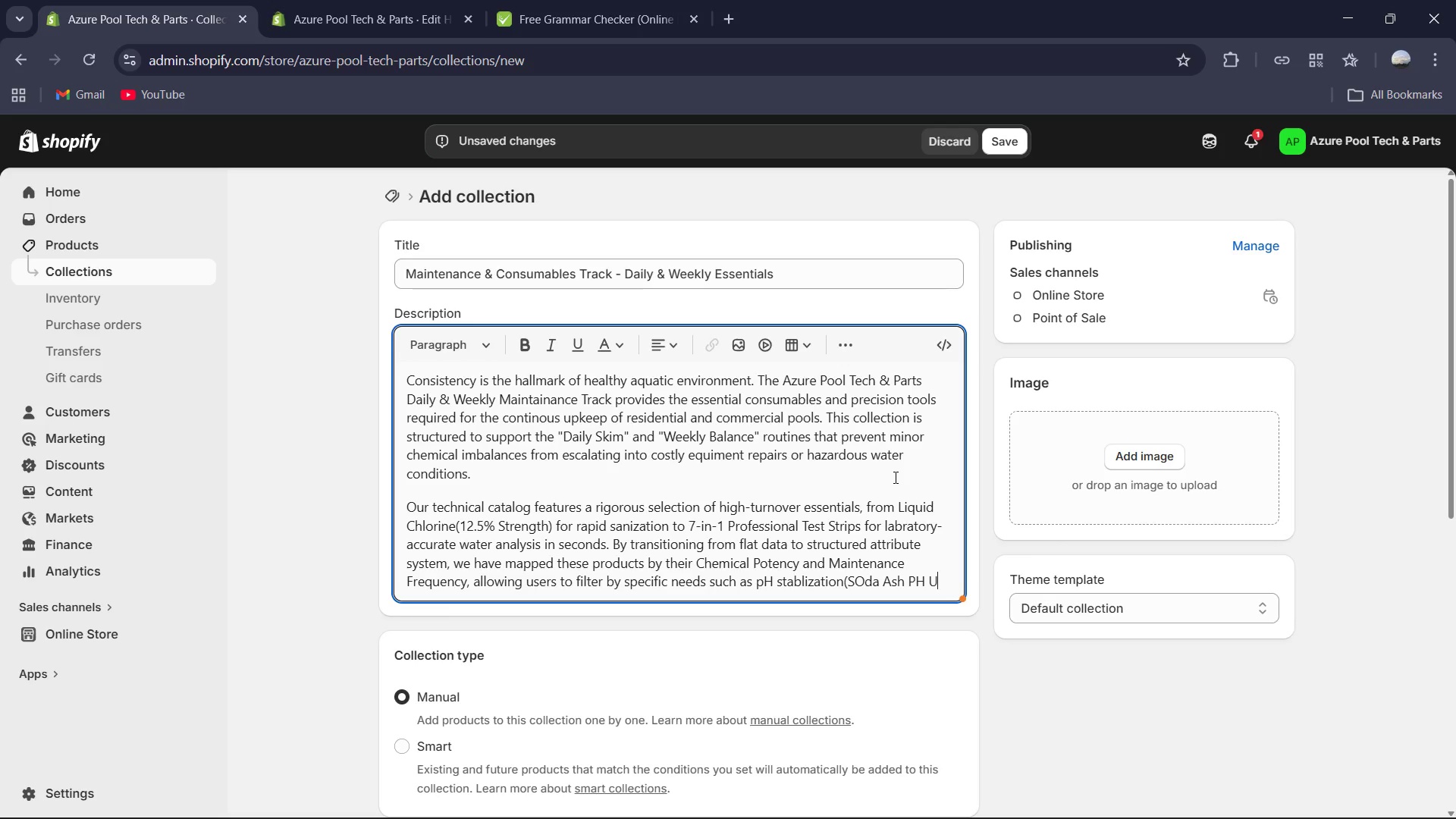 
hold_key(key=ShiftRight, duration=0.48)
 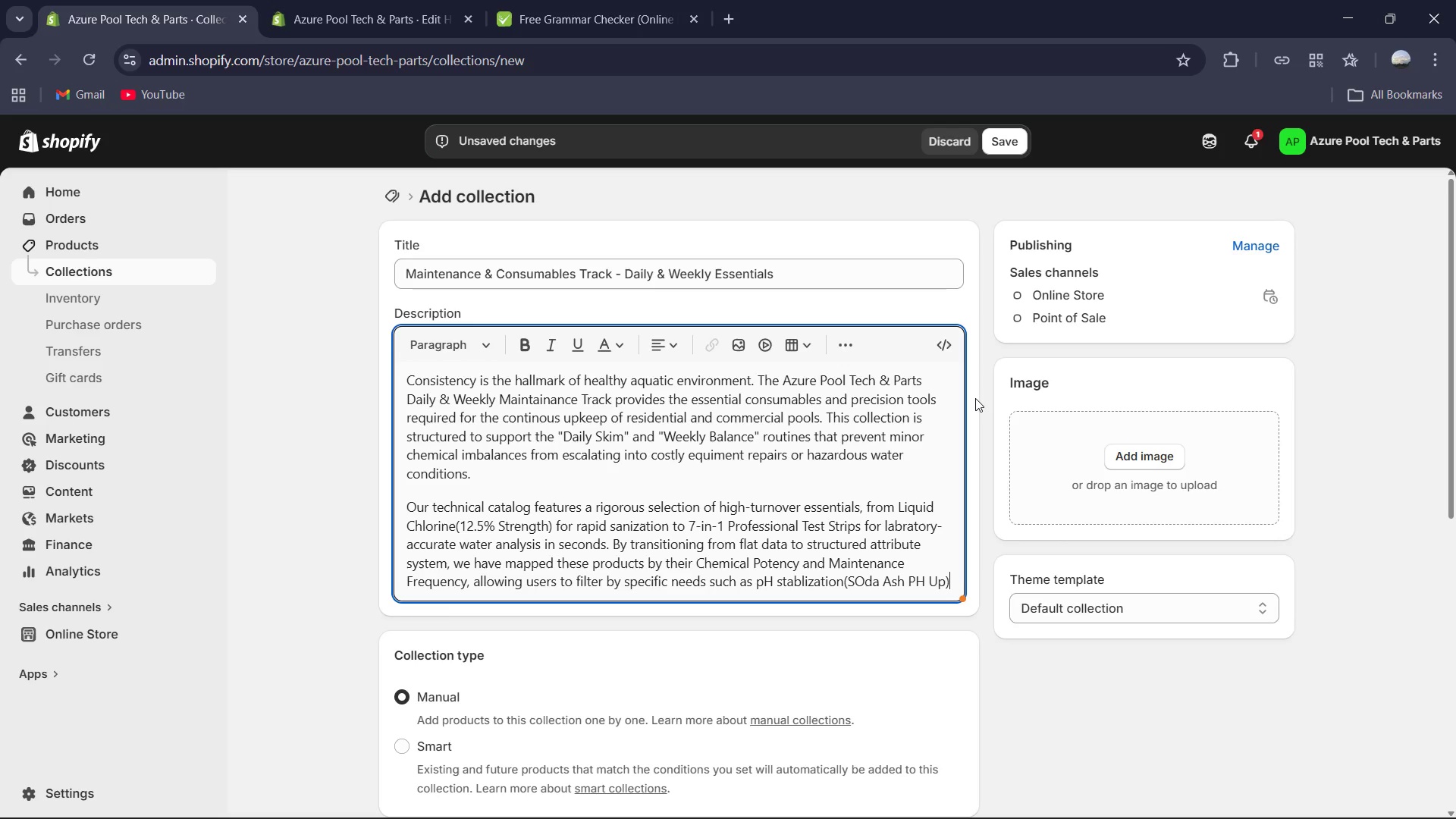 
wait(38.97)
 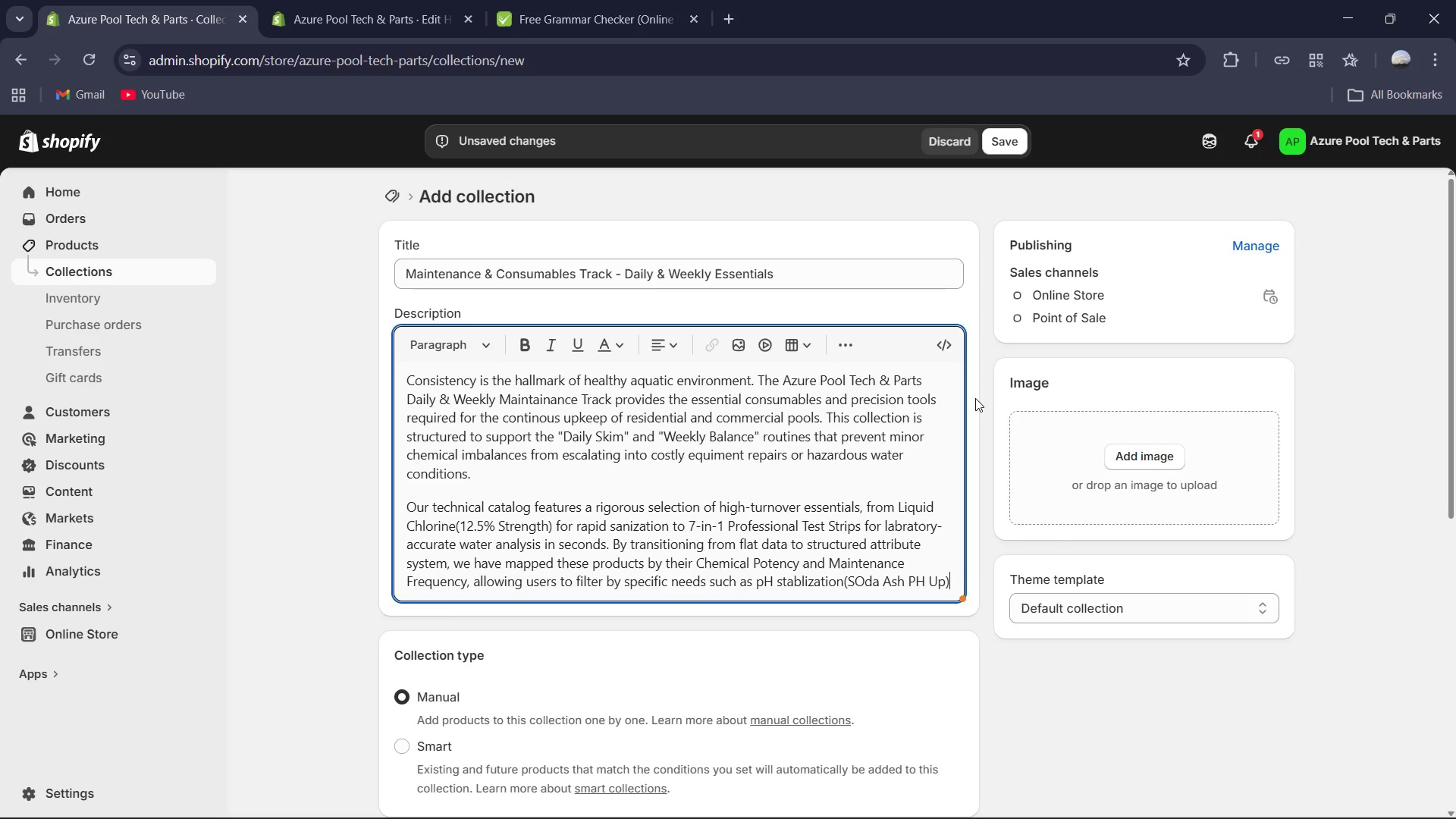 
scroll: coordinate [789, 481], scroll_direction: down, amount: 2.0
 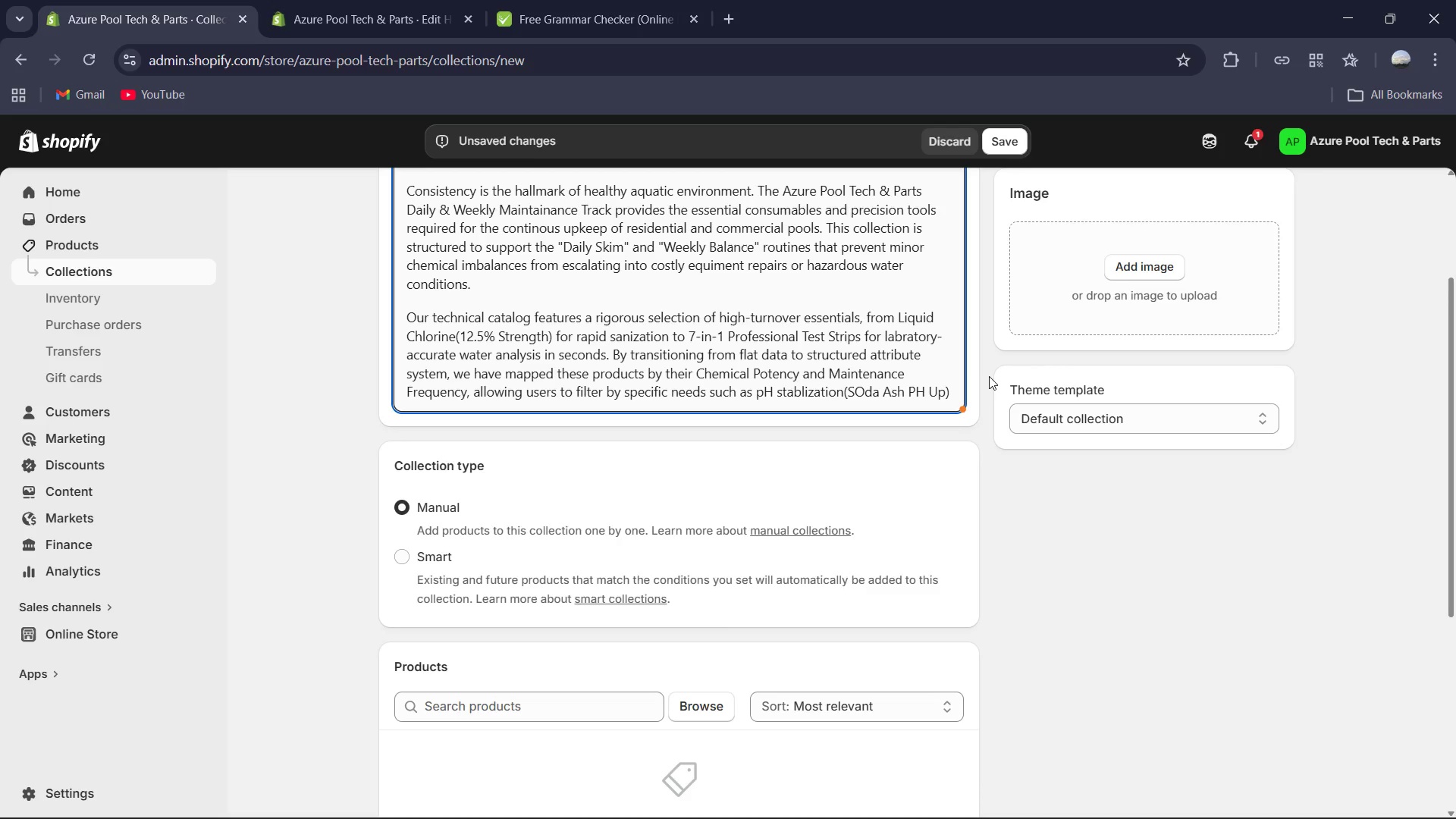 
wait(7.25)
 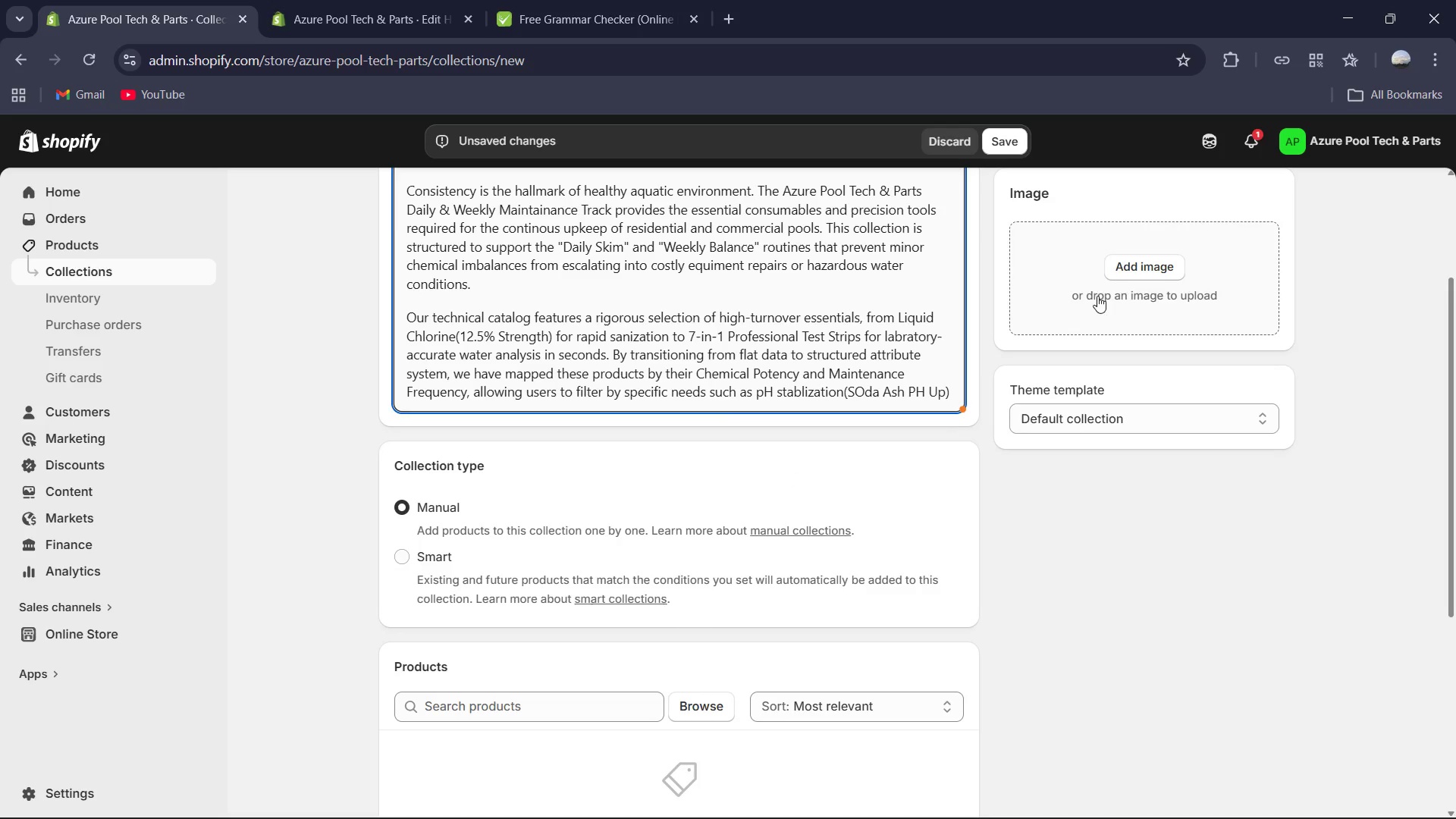 
type( or routine )
 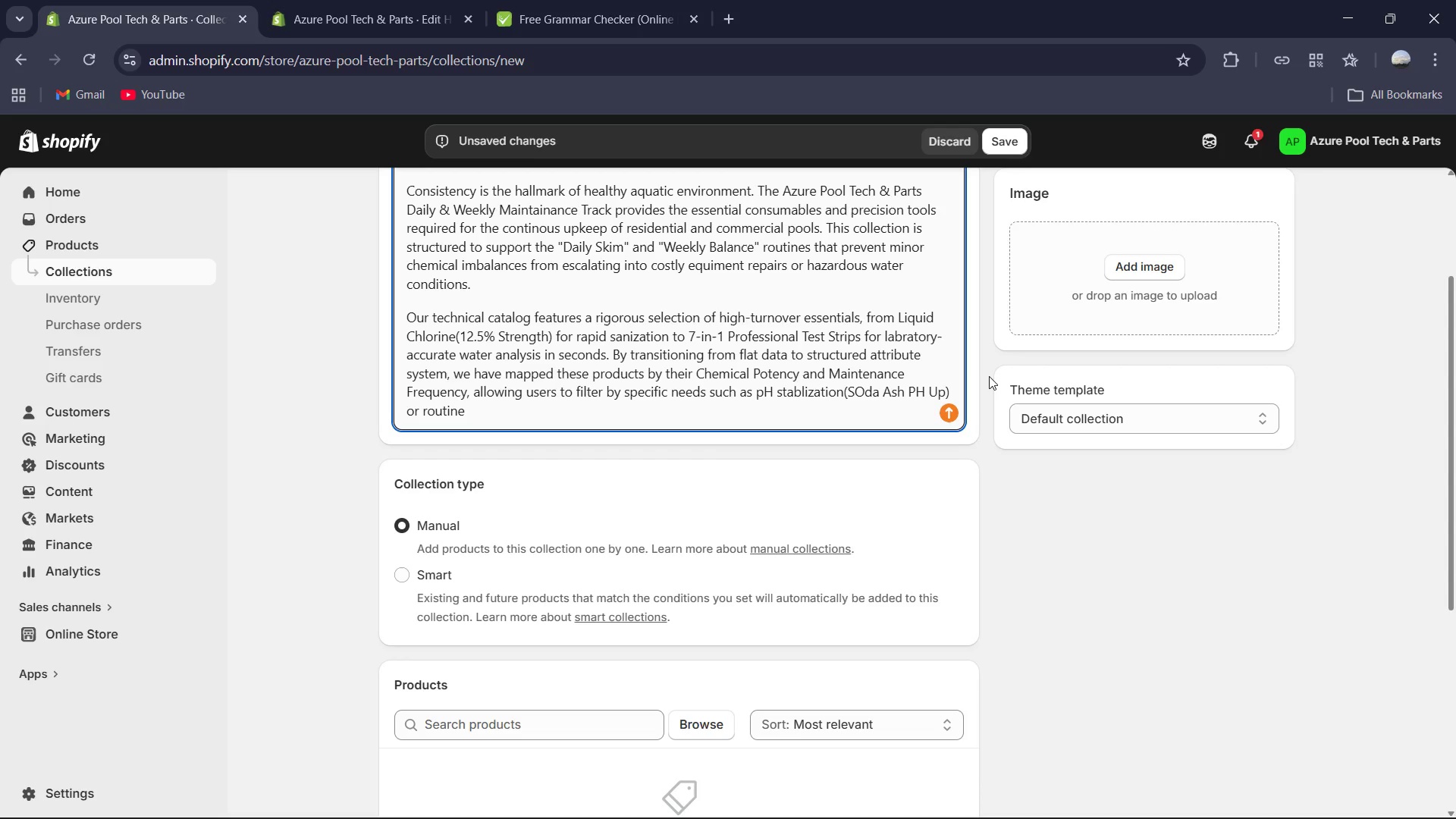 
wait(6.89)
 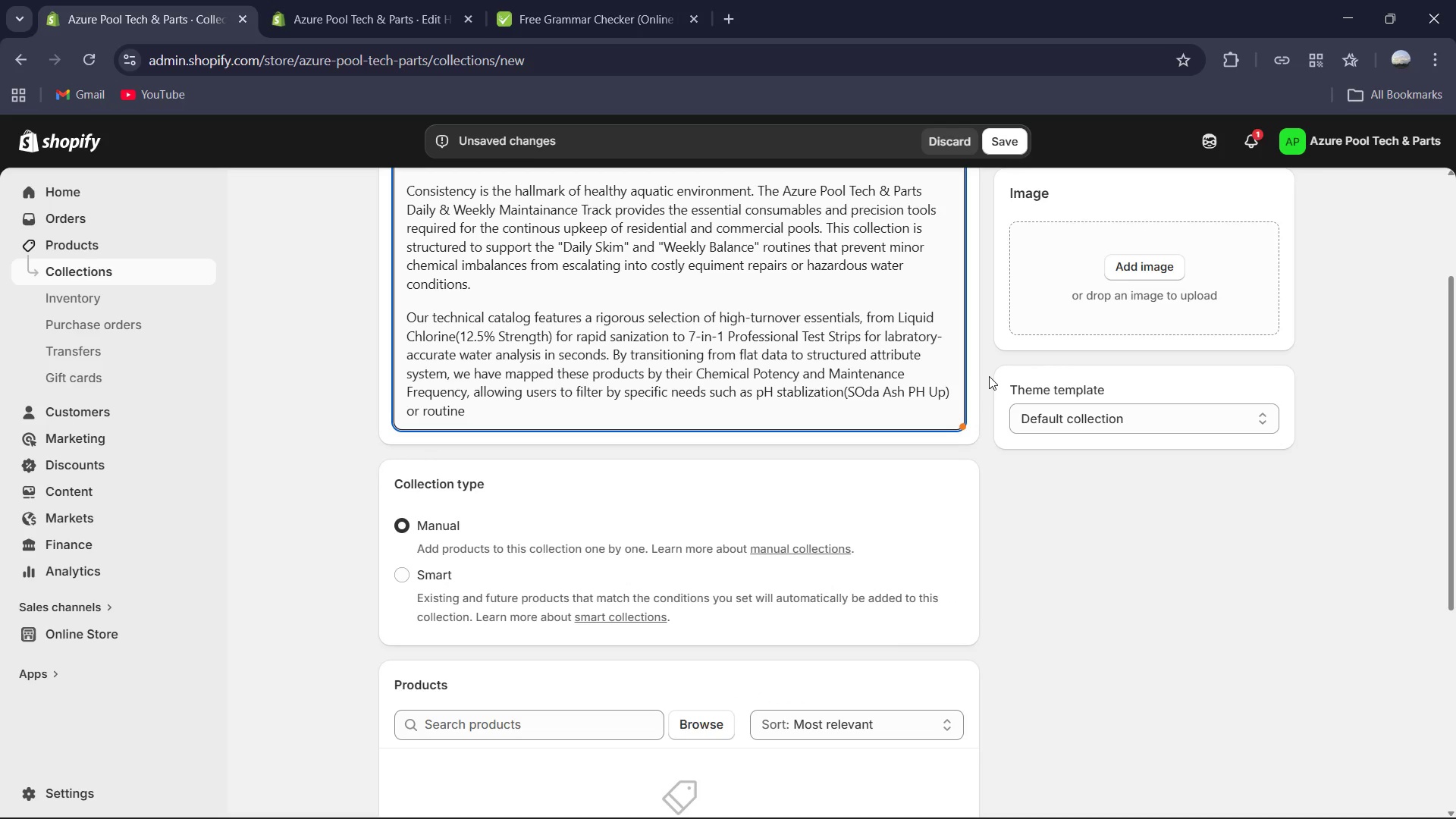 
type(mechanical debris removal (Professional Leaf Skimmer Mesh Nets).)
 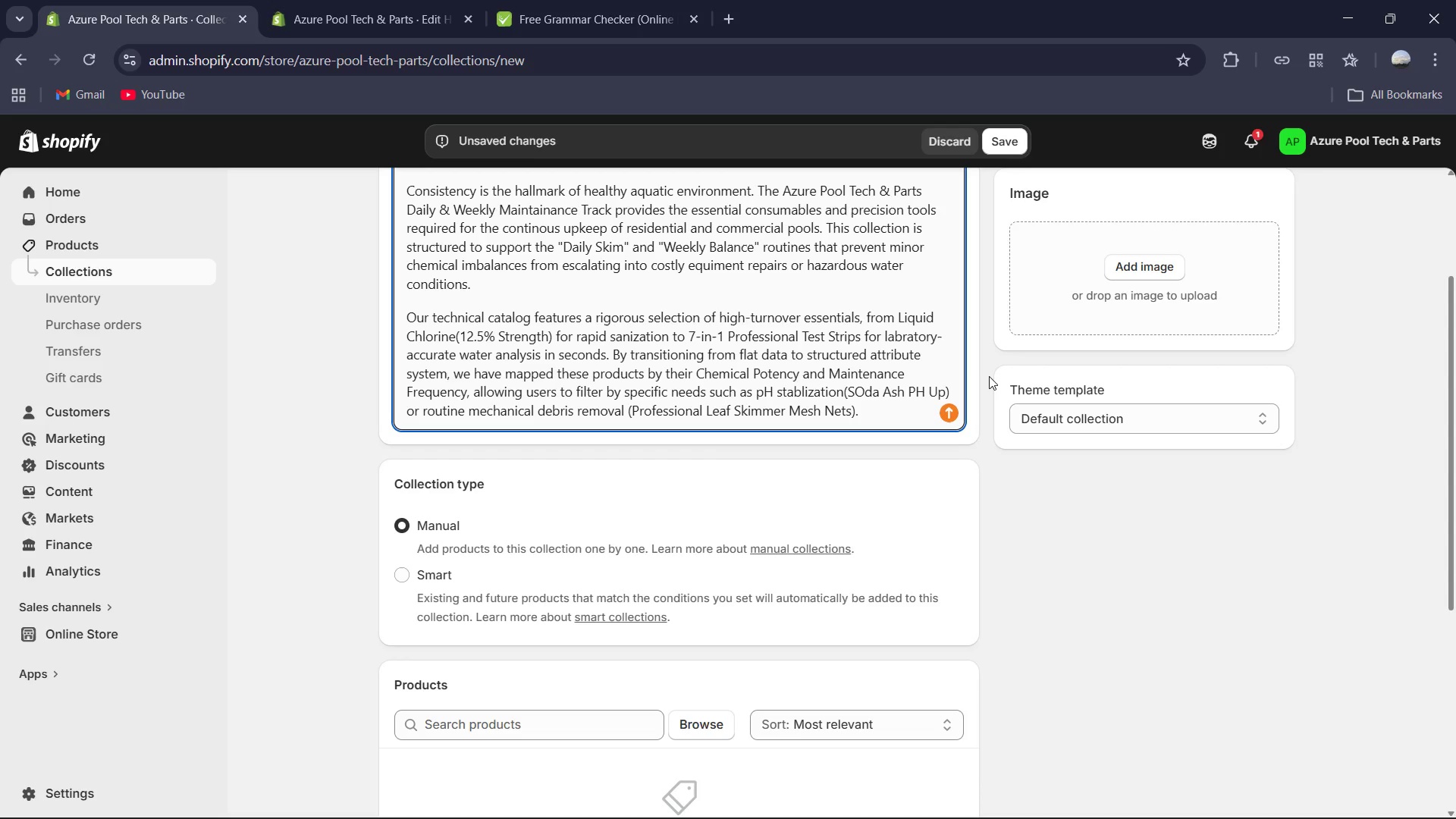 
wait(5.84)
 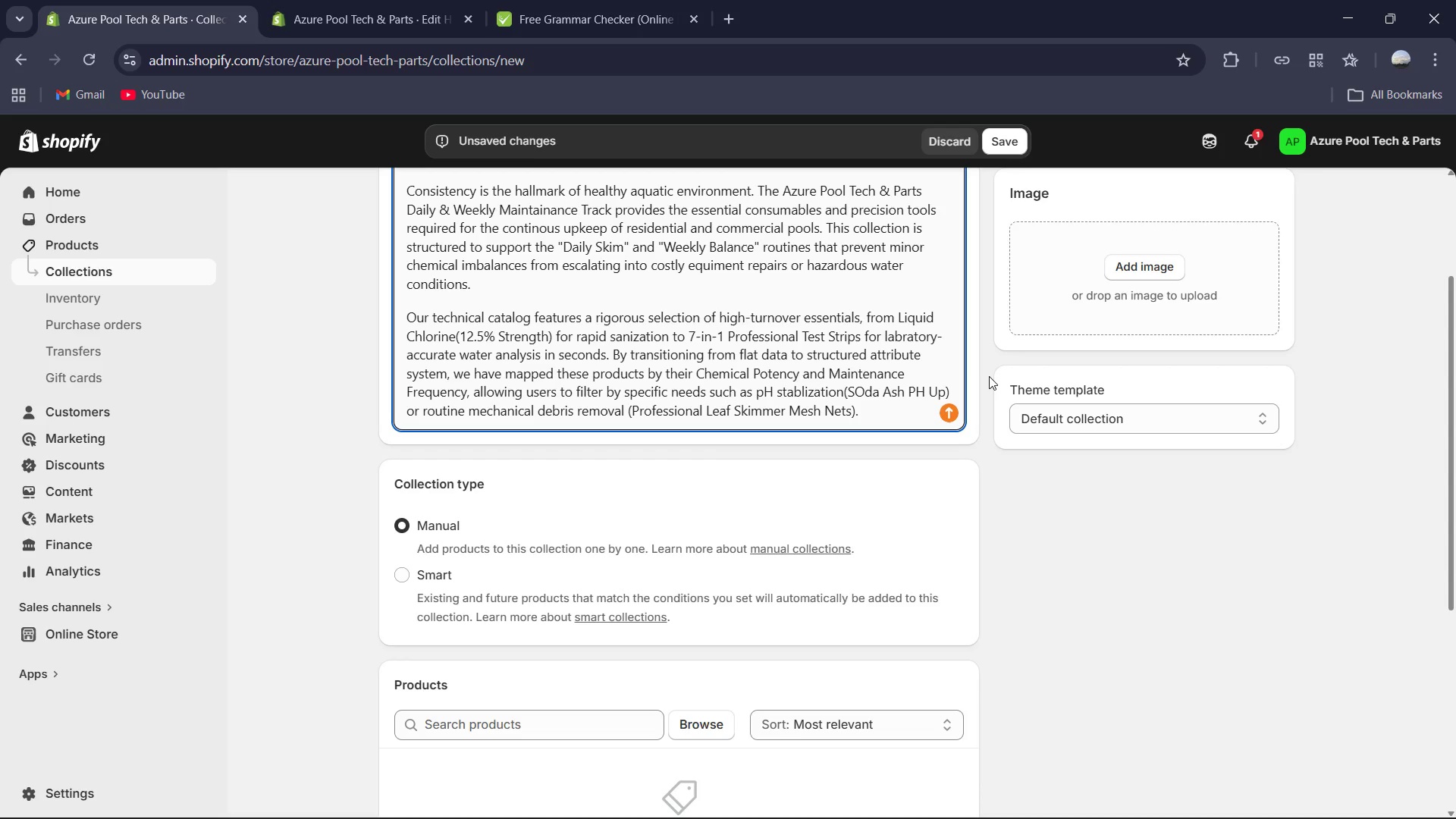 
left_click([405, 483])
 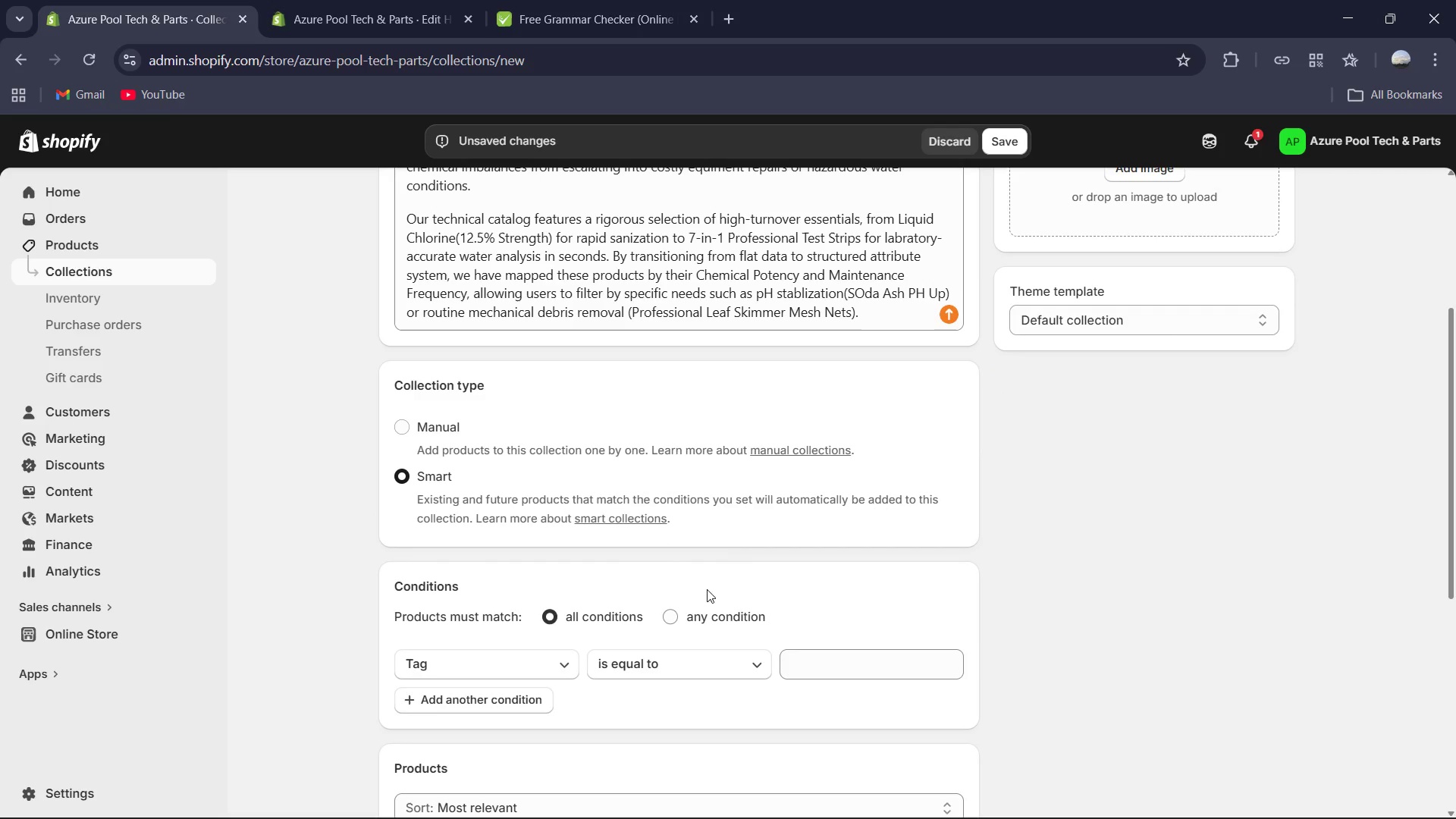 
scroll: coordinate [718, 566], scroll_direction: down, amount: 1.0
 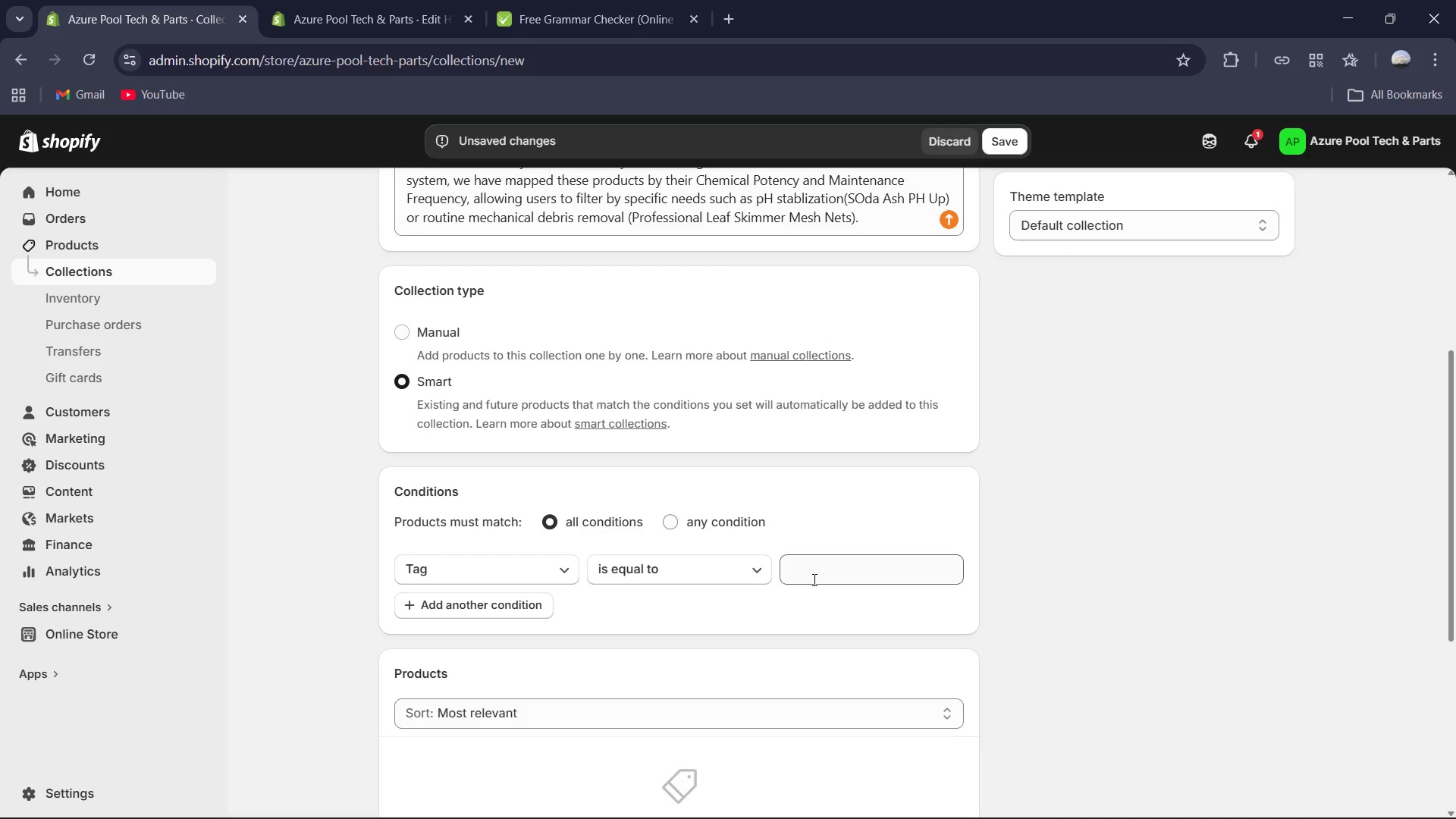 
left_click([817, 578])
 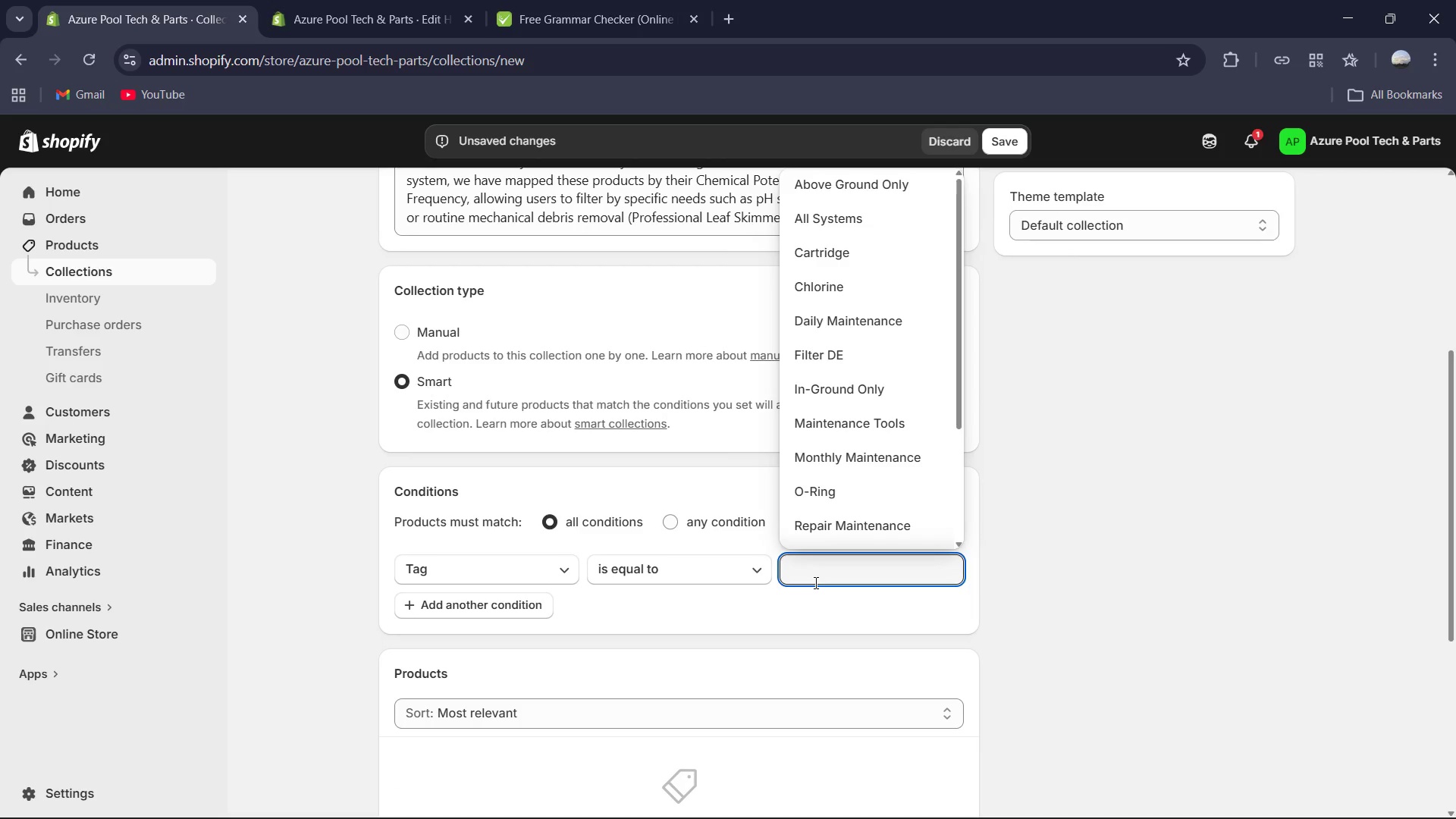 
type(wee)
 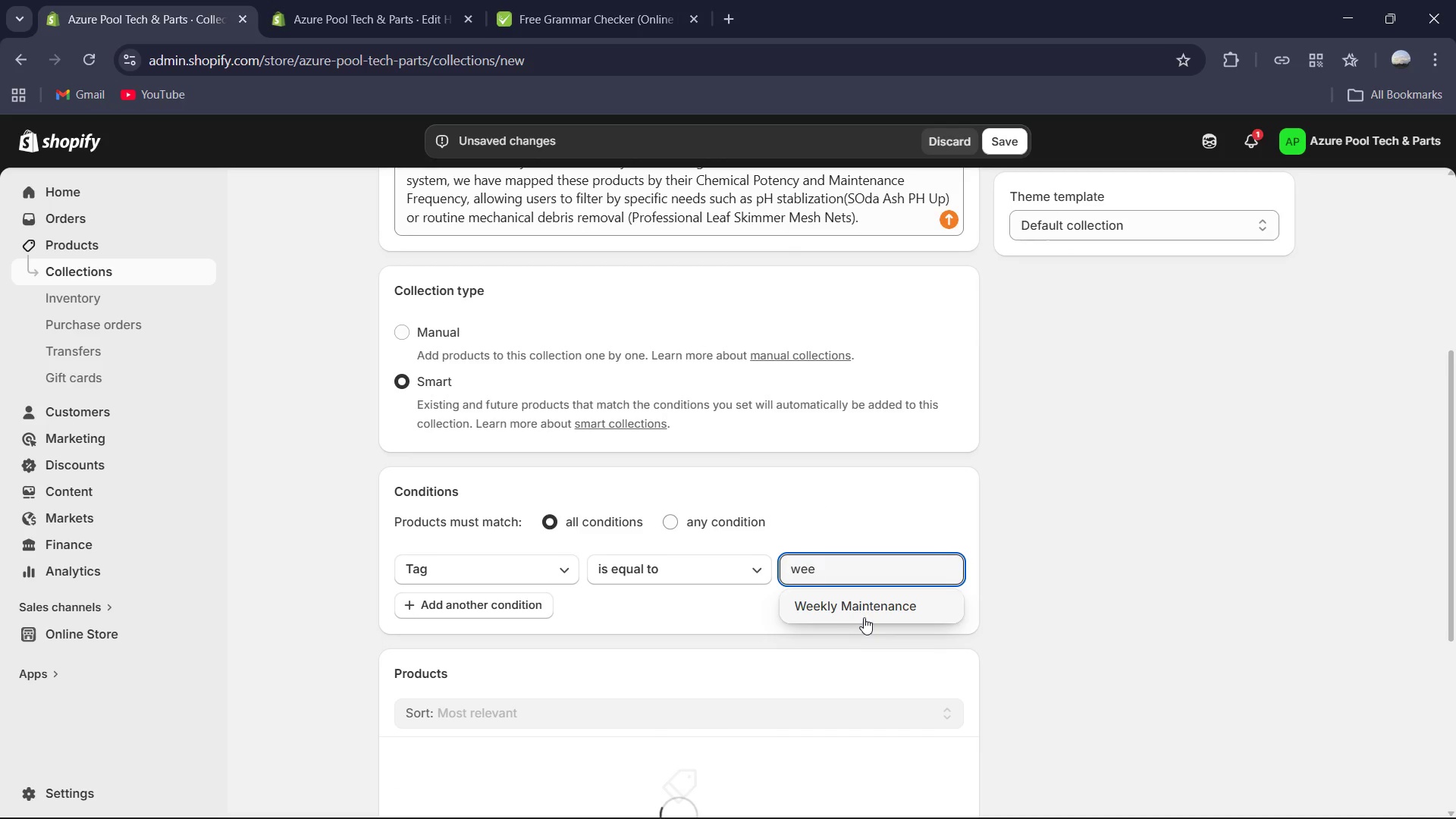 
left_click([864, 607])
 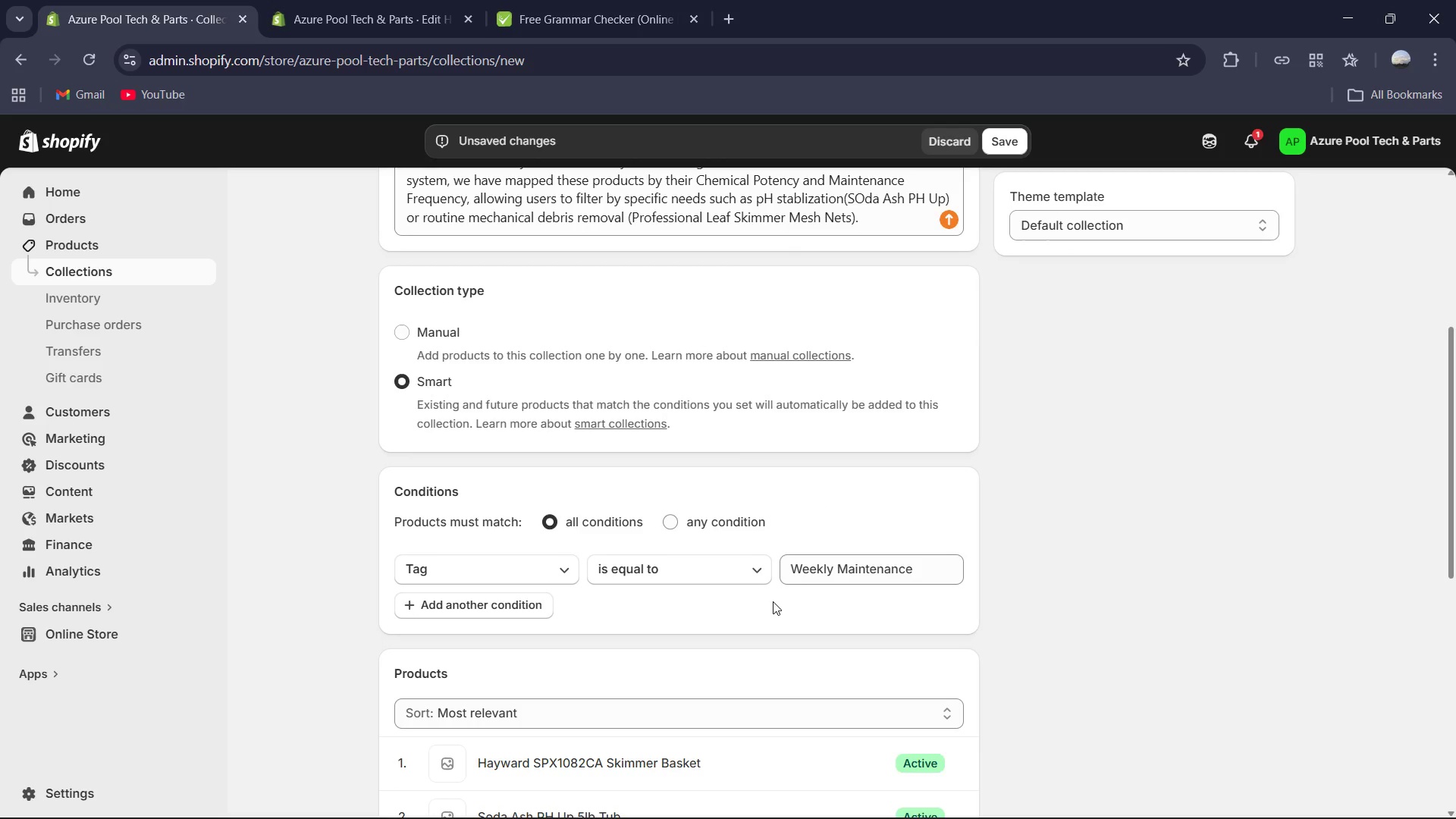 
scroll: coordinate [773, 601], scroll_direction: down, amount: 1.0
 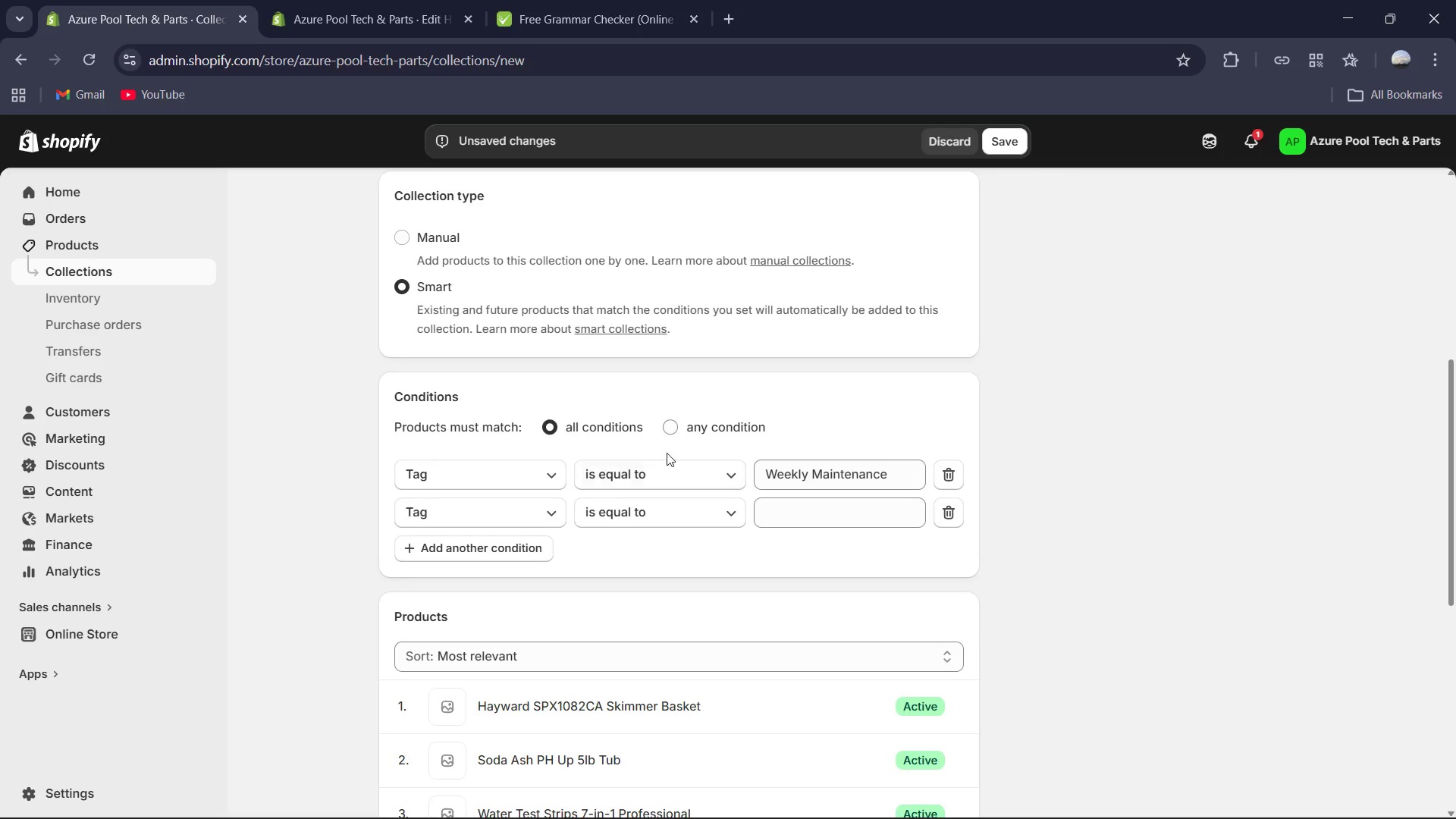 
left_click([679, 438])
 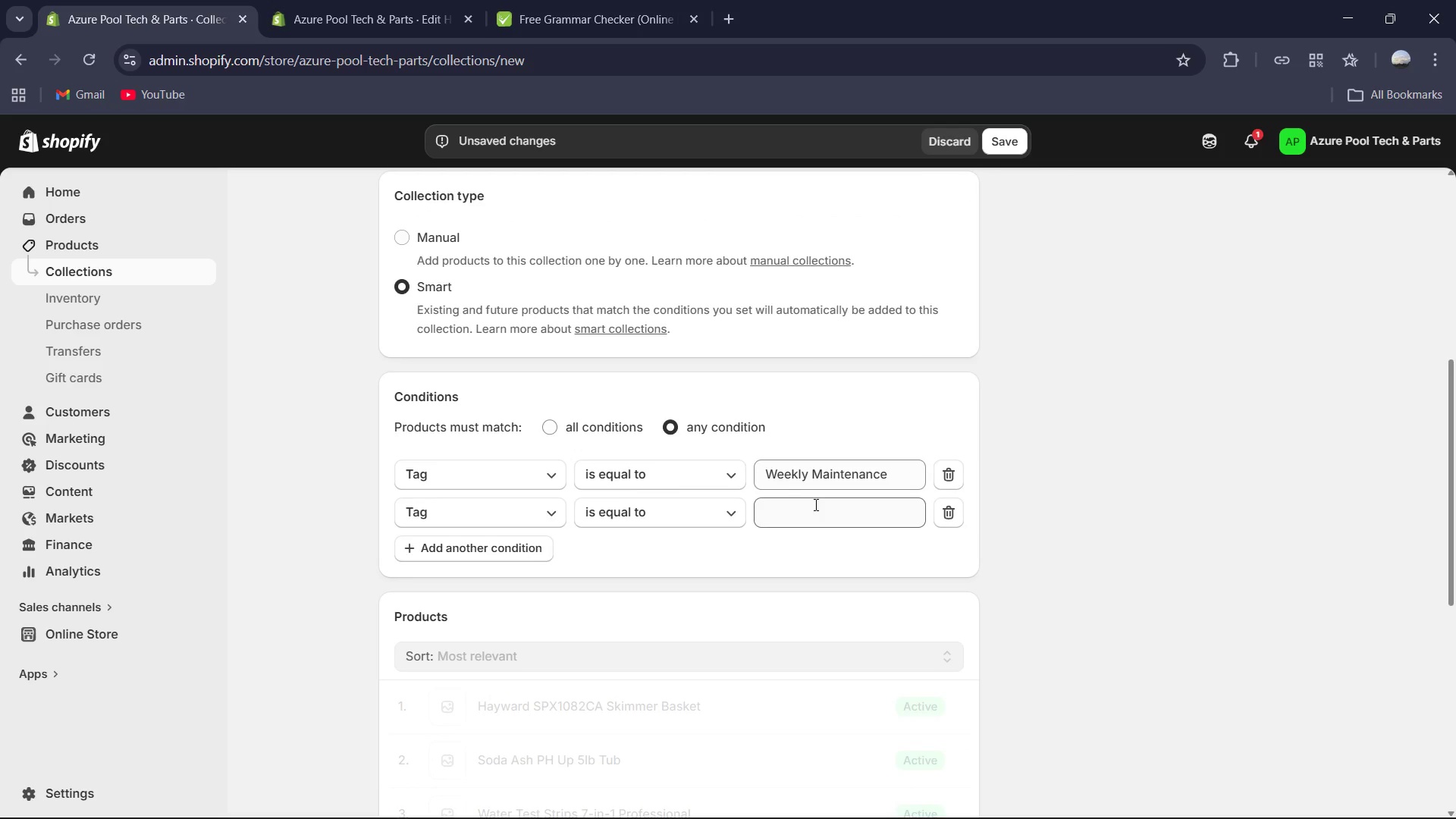 
left_click([811, 503])
 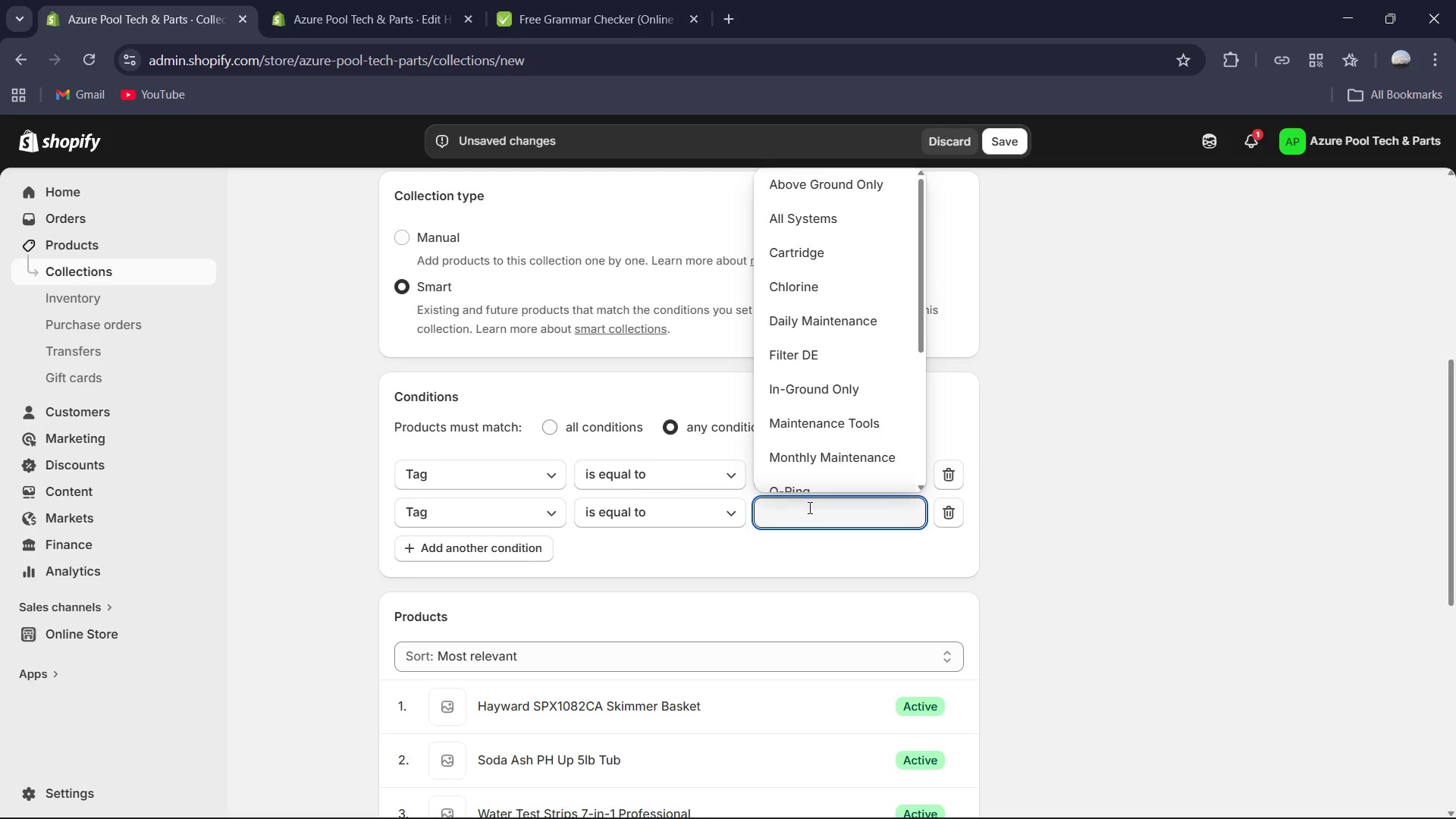 
type(da)
 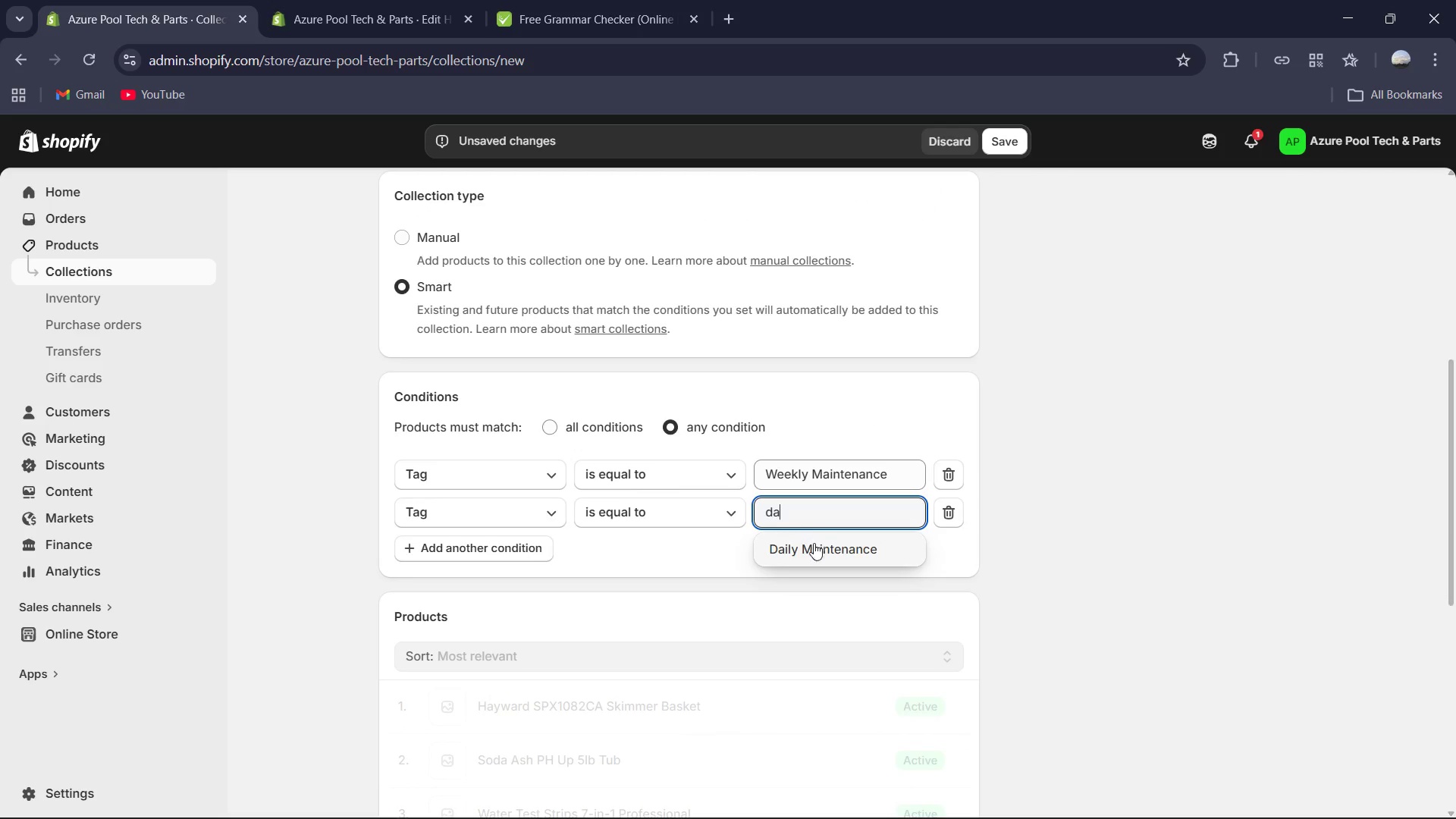 
left_click([814, 548])
 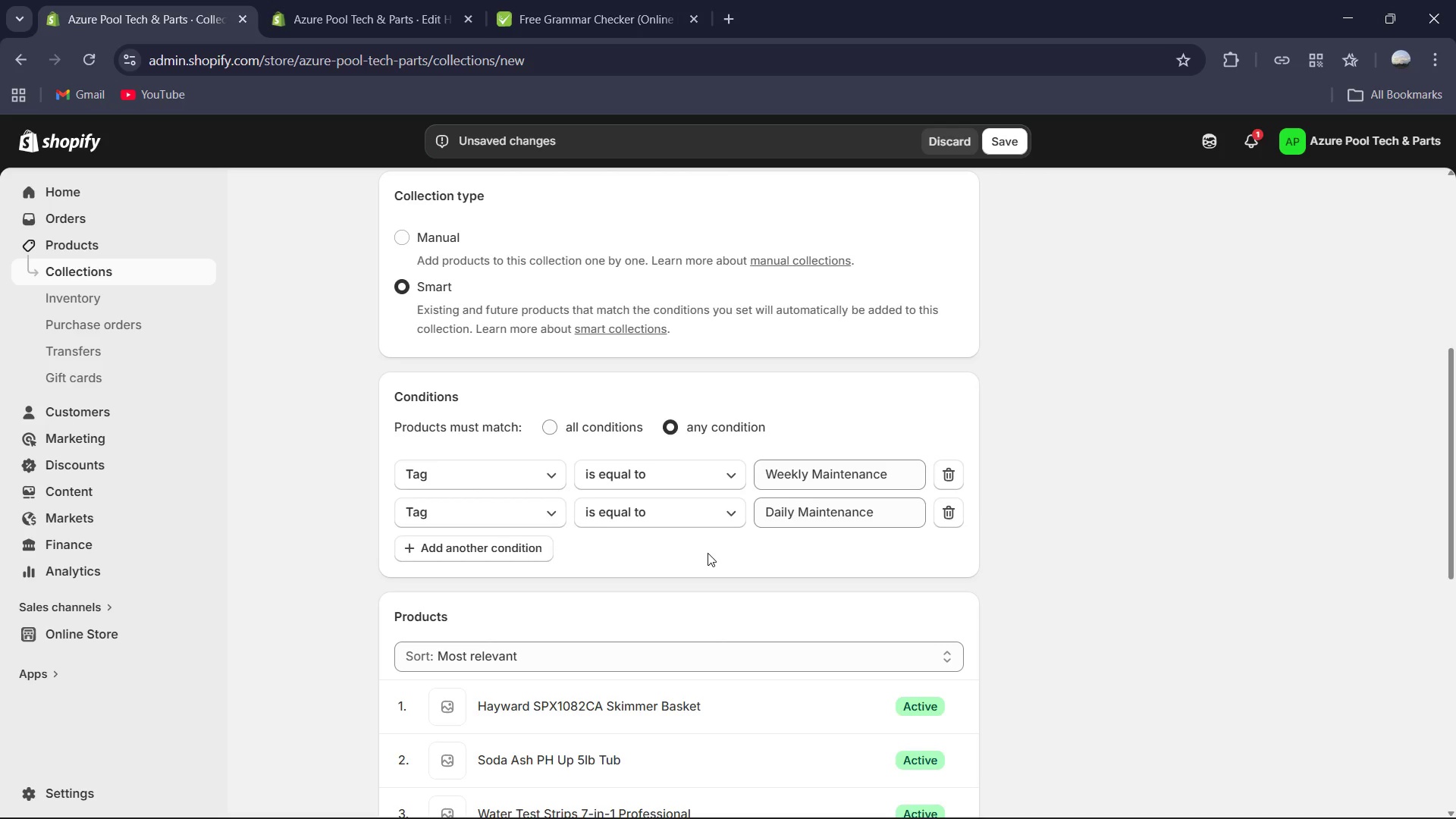 
left_click([441, 539])
 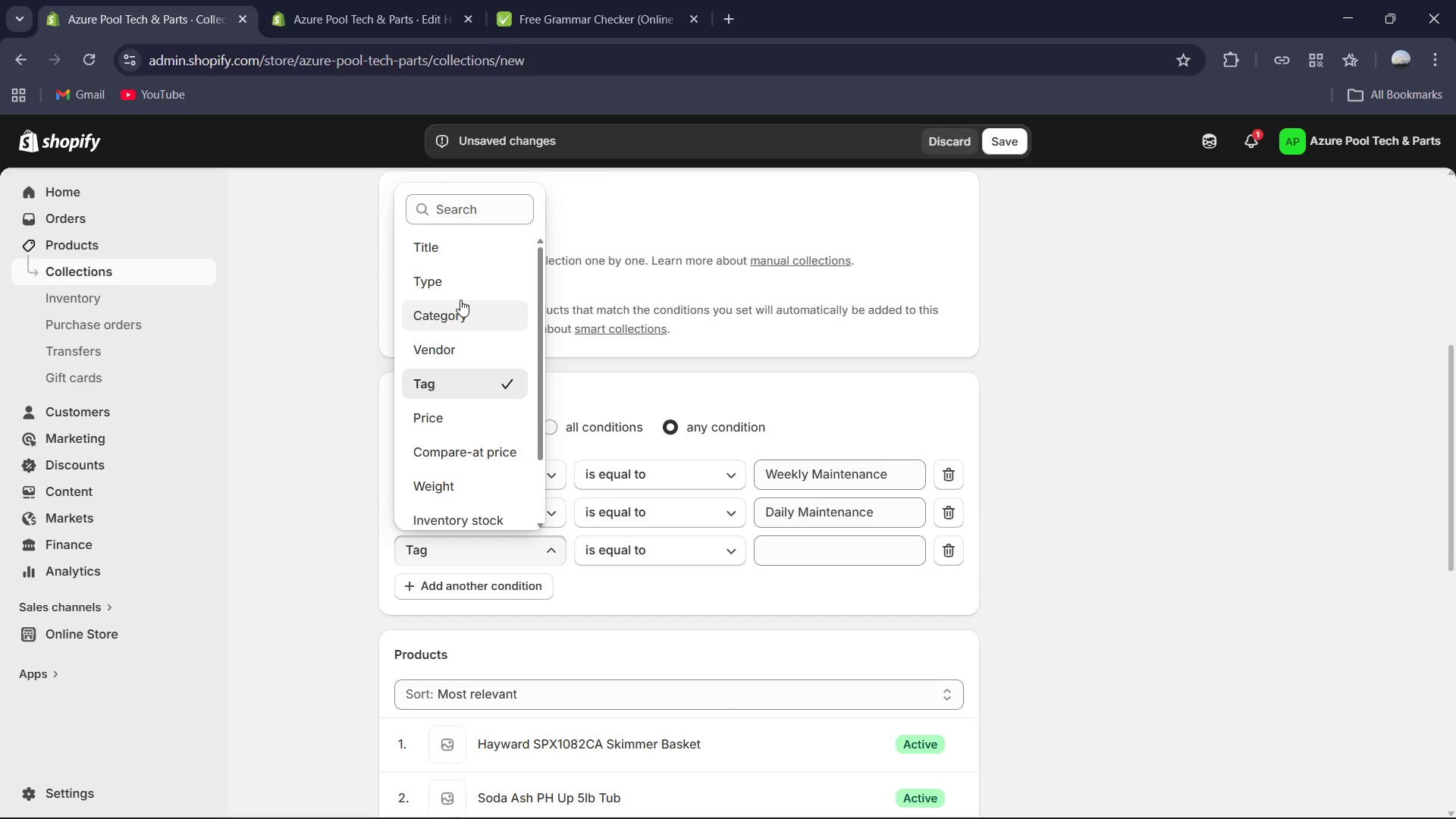 
left_click([463, 282])
 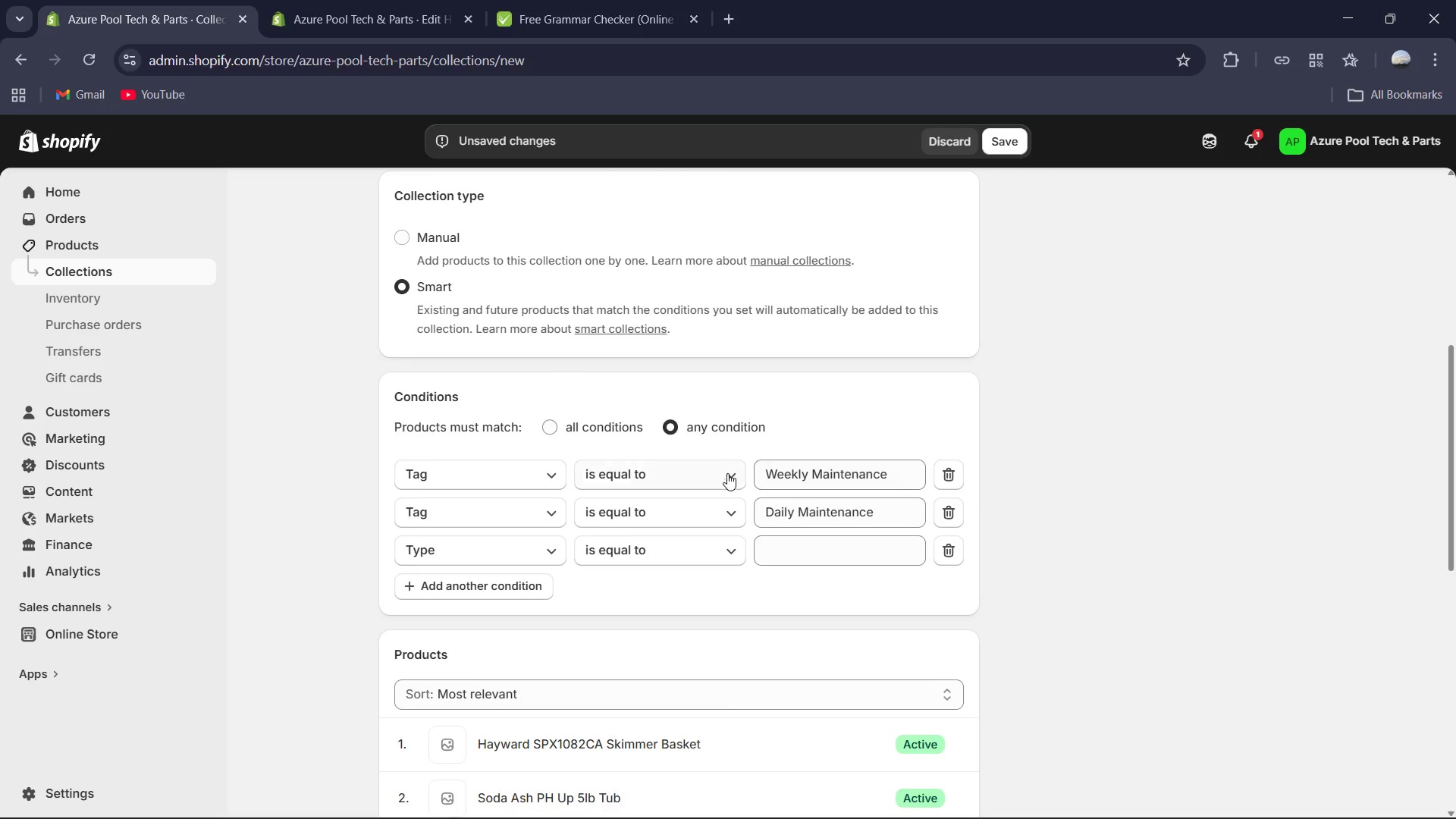 
left_click([864, 553])
 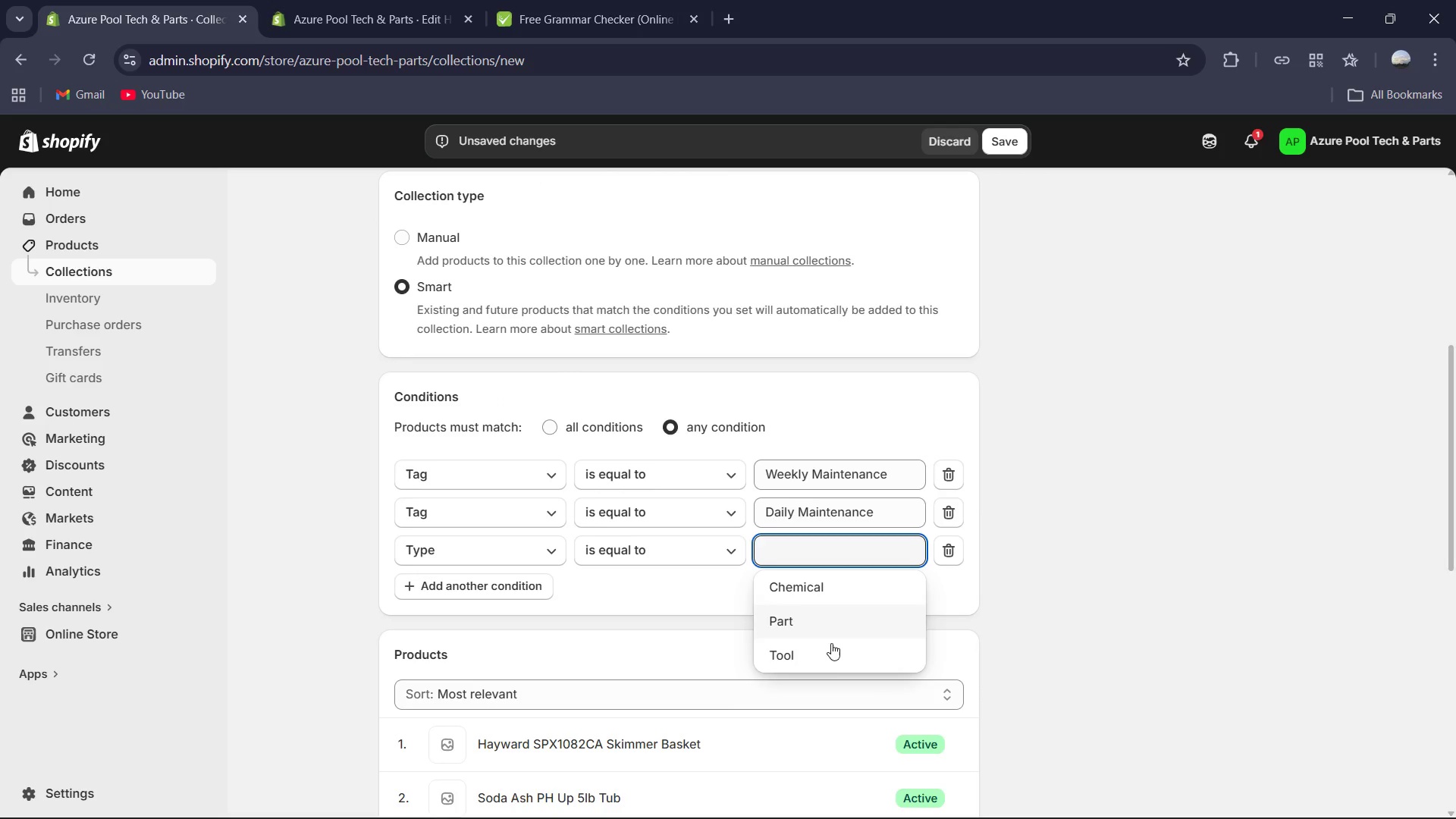 
left_click([827, 655])
 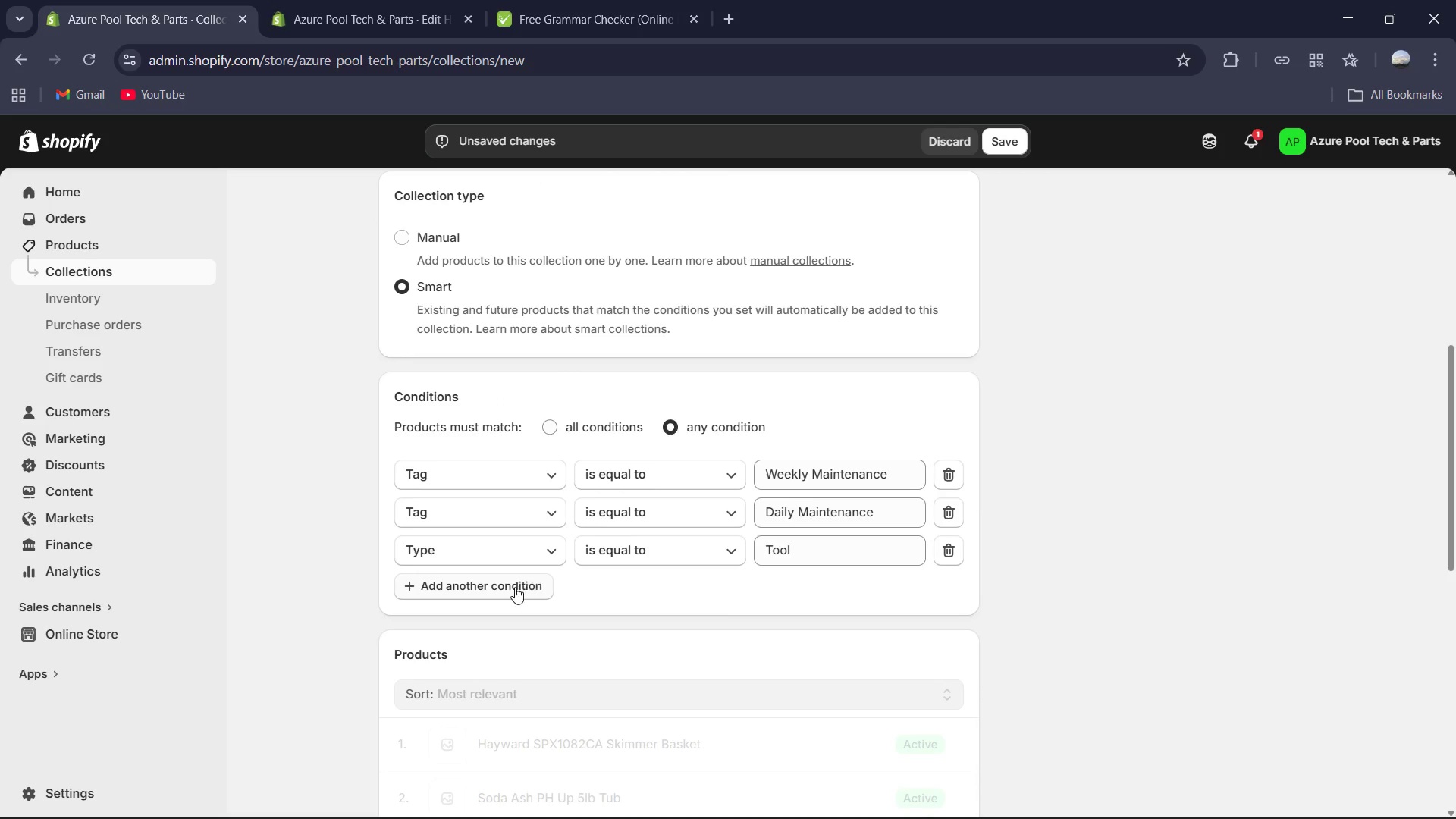 
left_click([515, 587])
 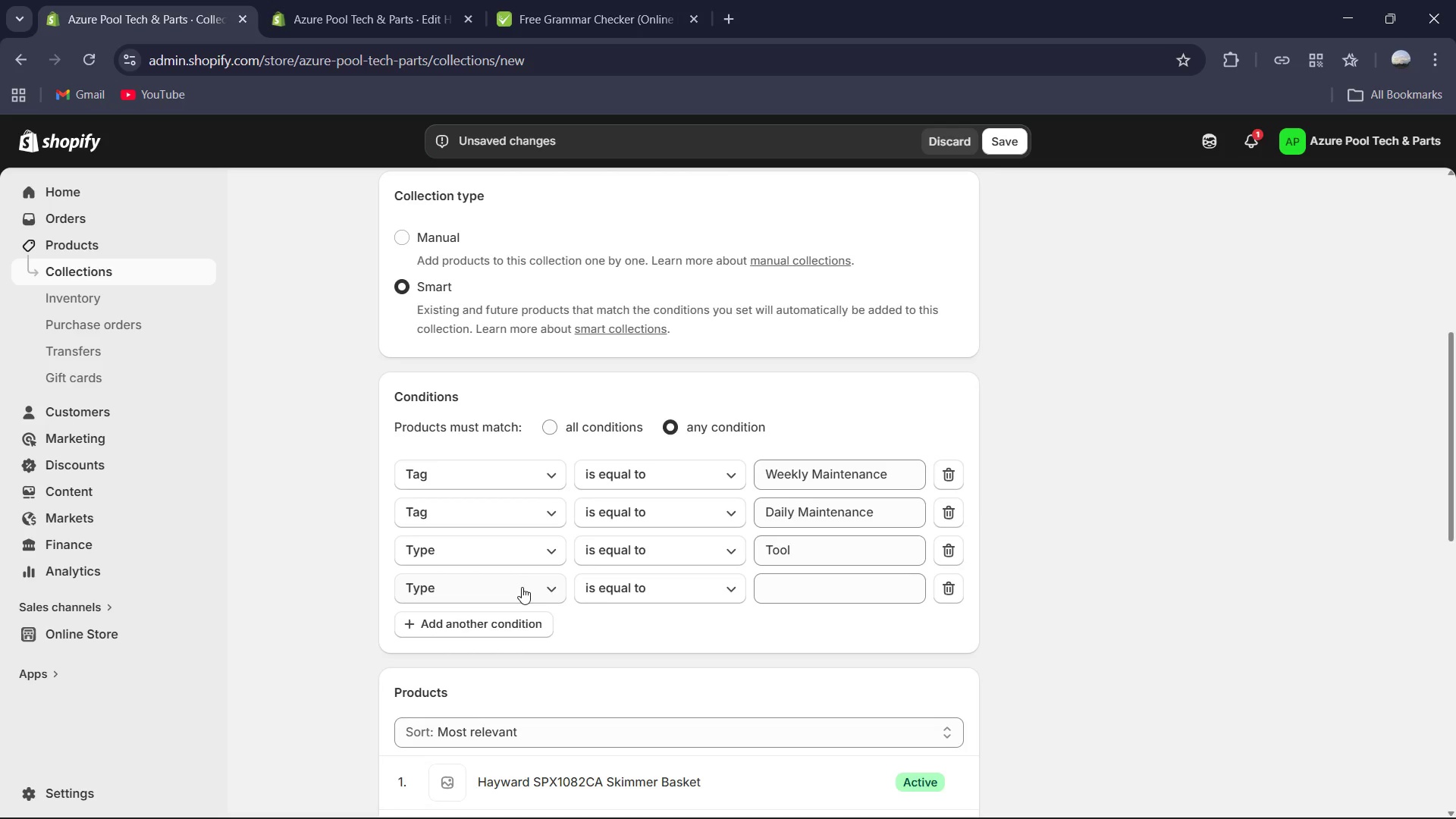 
left_click([516, 594])
 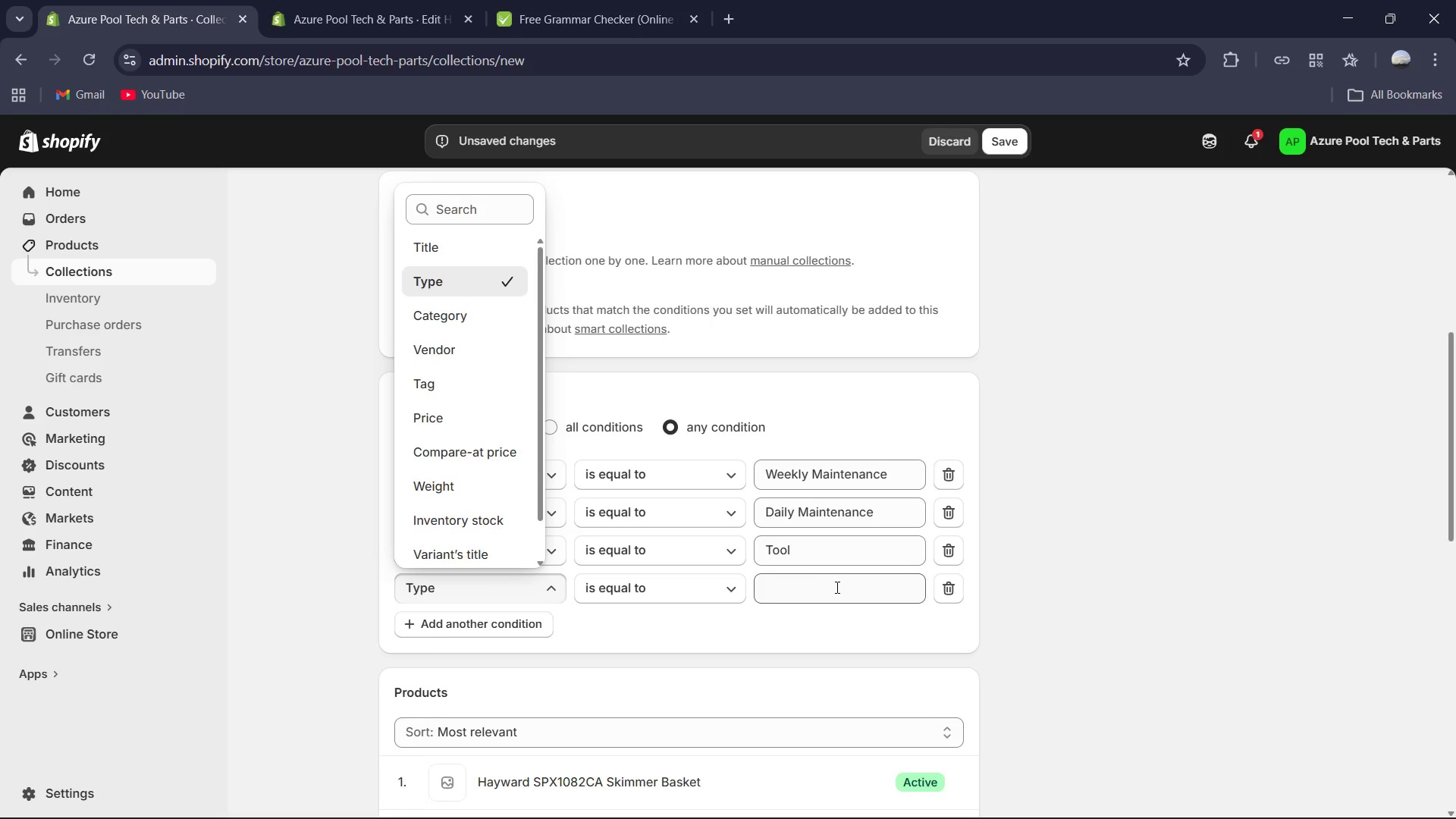 
left_click([823, 595])
 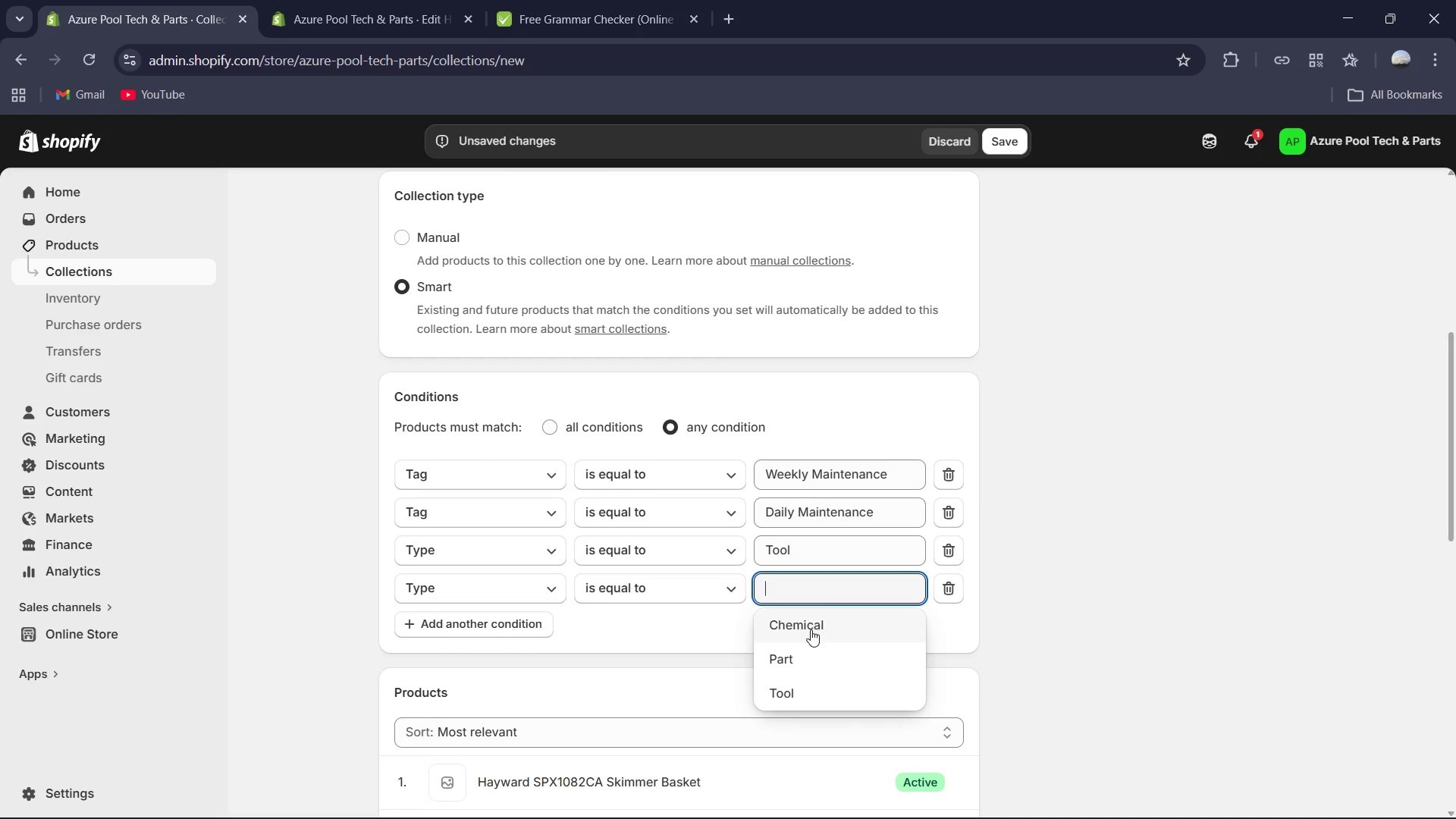 
left_click([811, 629])
 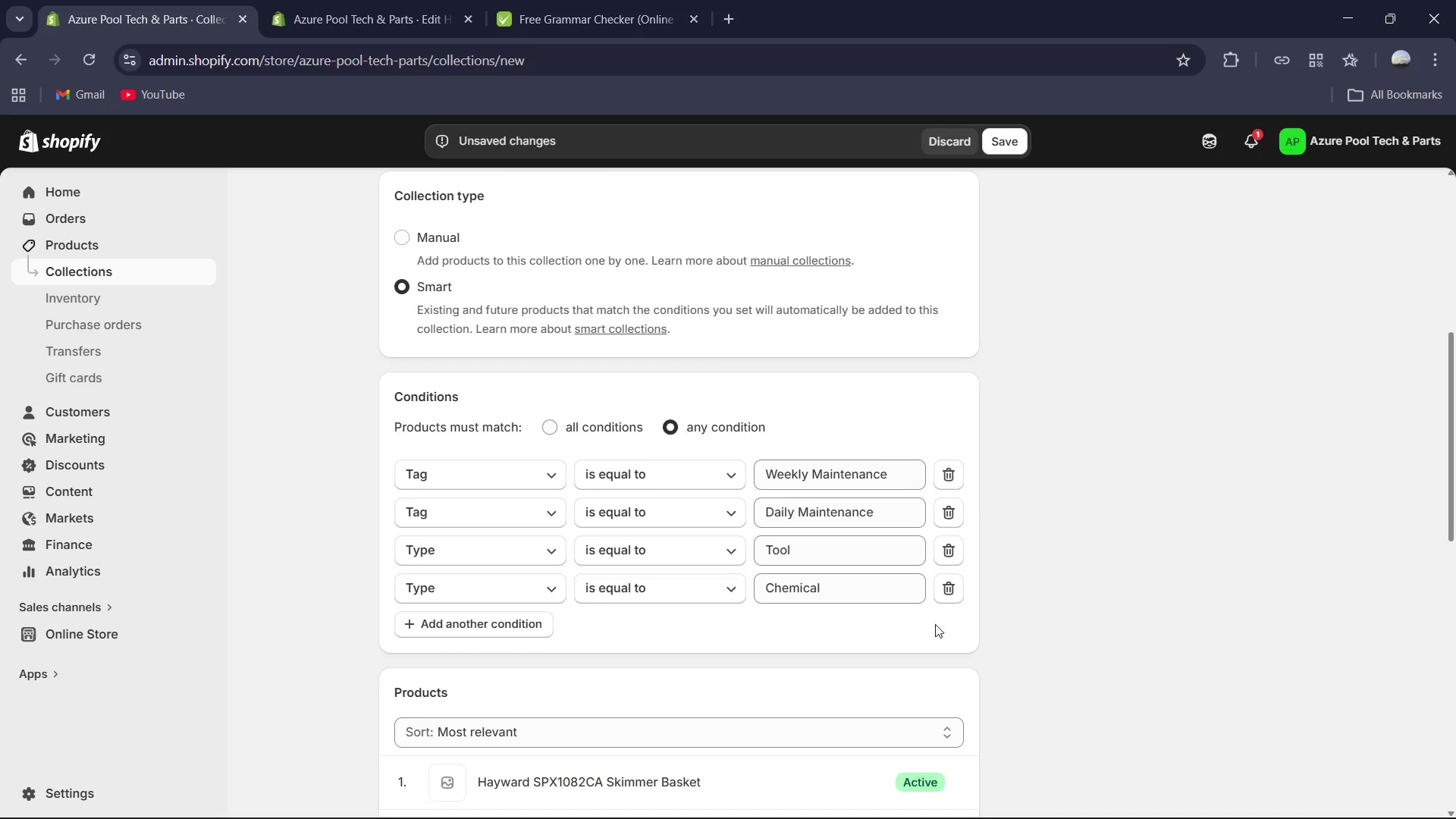 
scroll: coordinate [940, 625], scroll_direction: down, amount: 19.0
 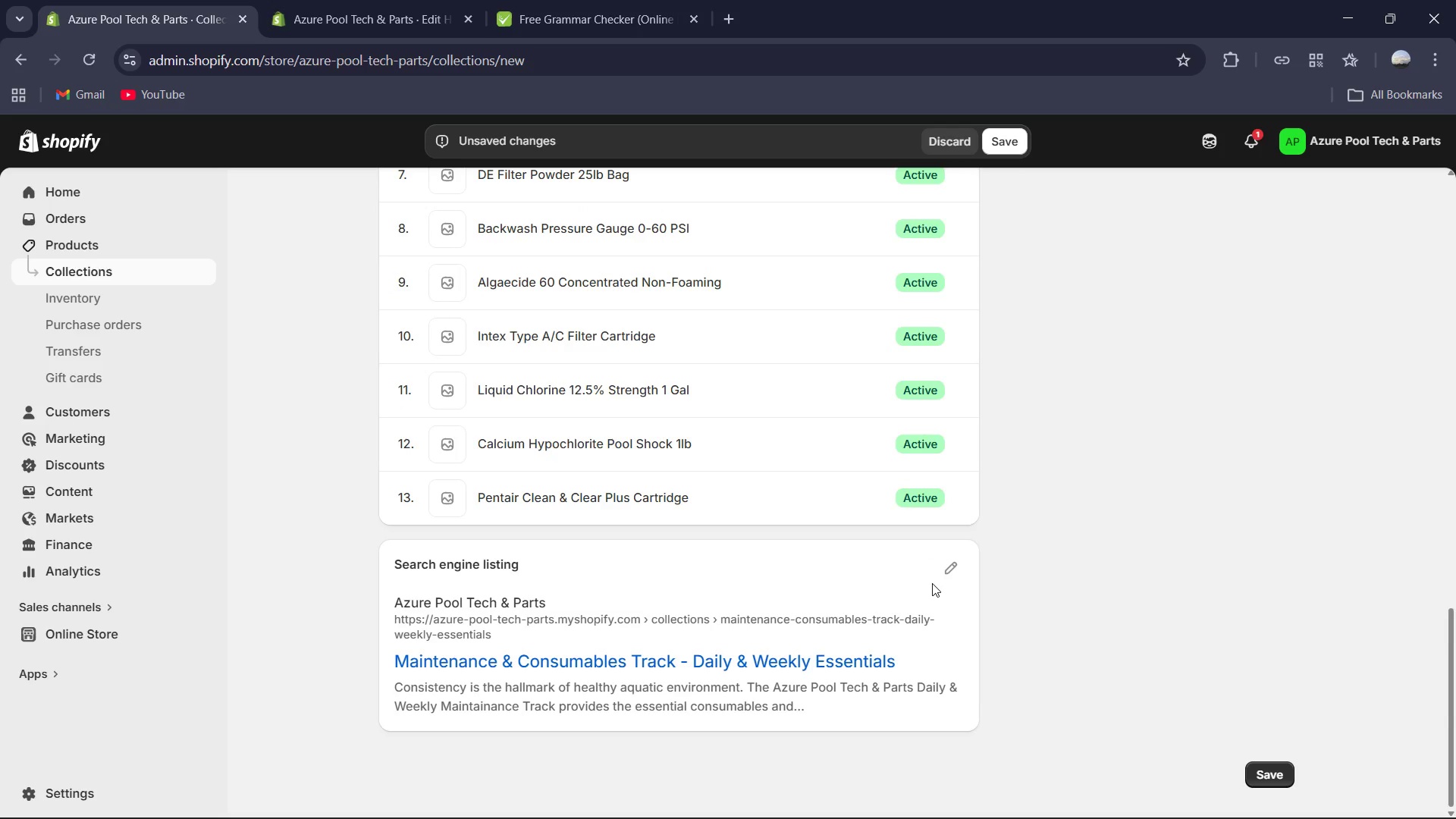 
wait(16.27)
 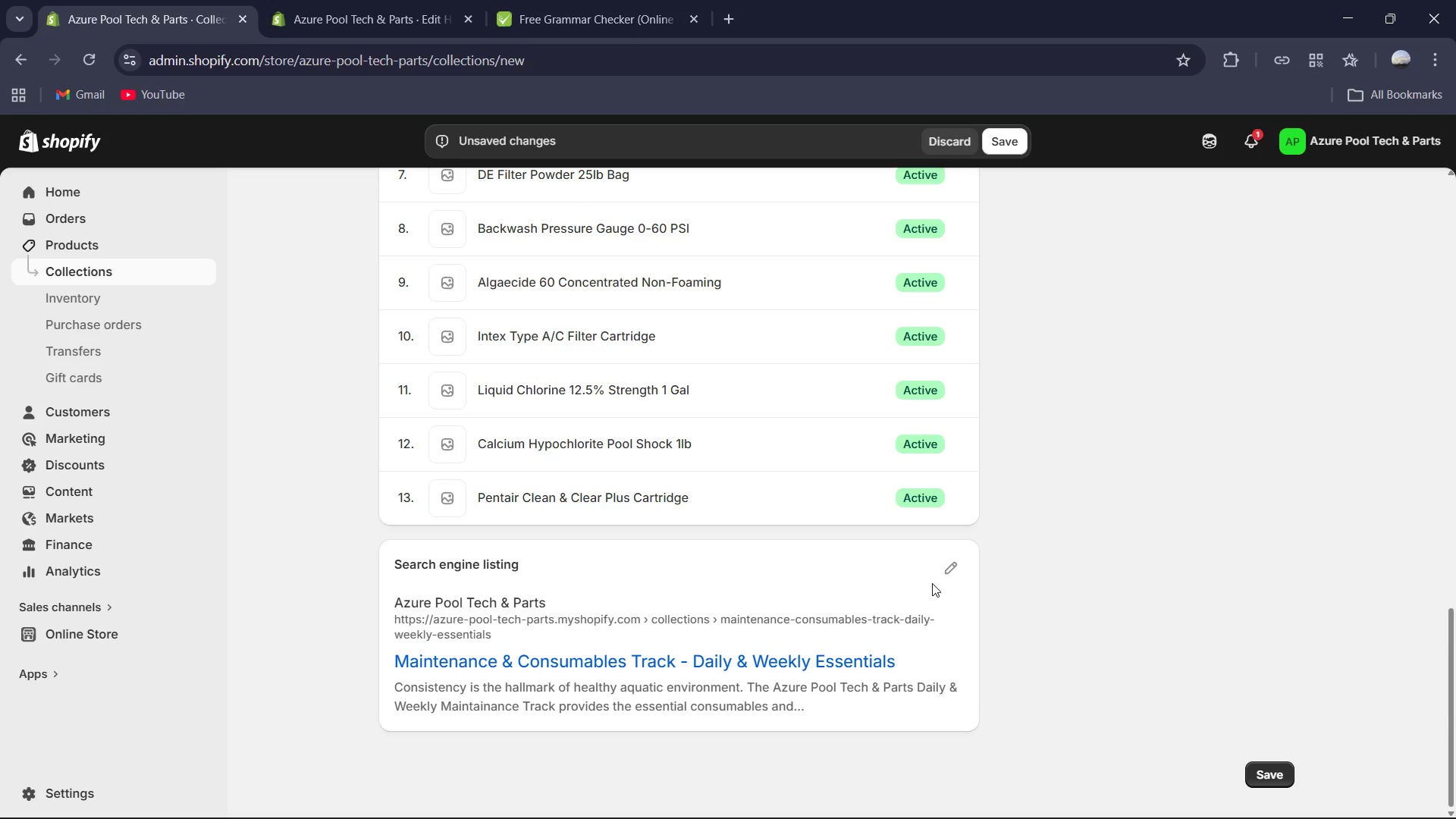 
left_click([946, 564])
 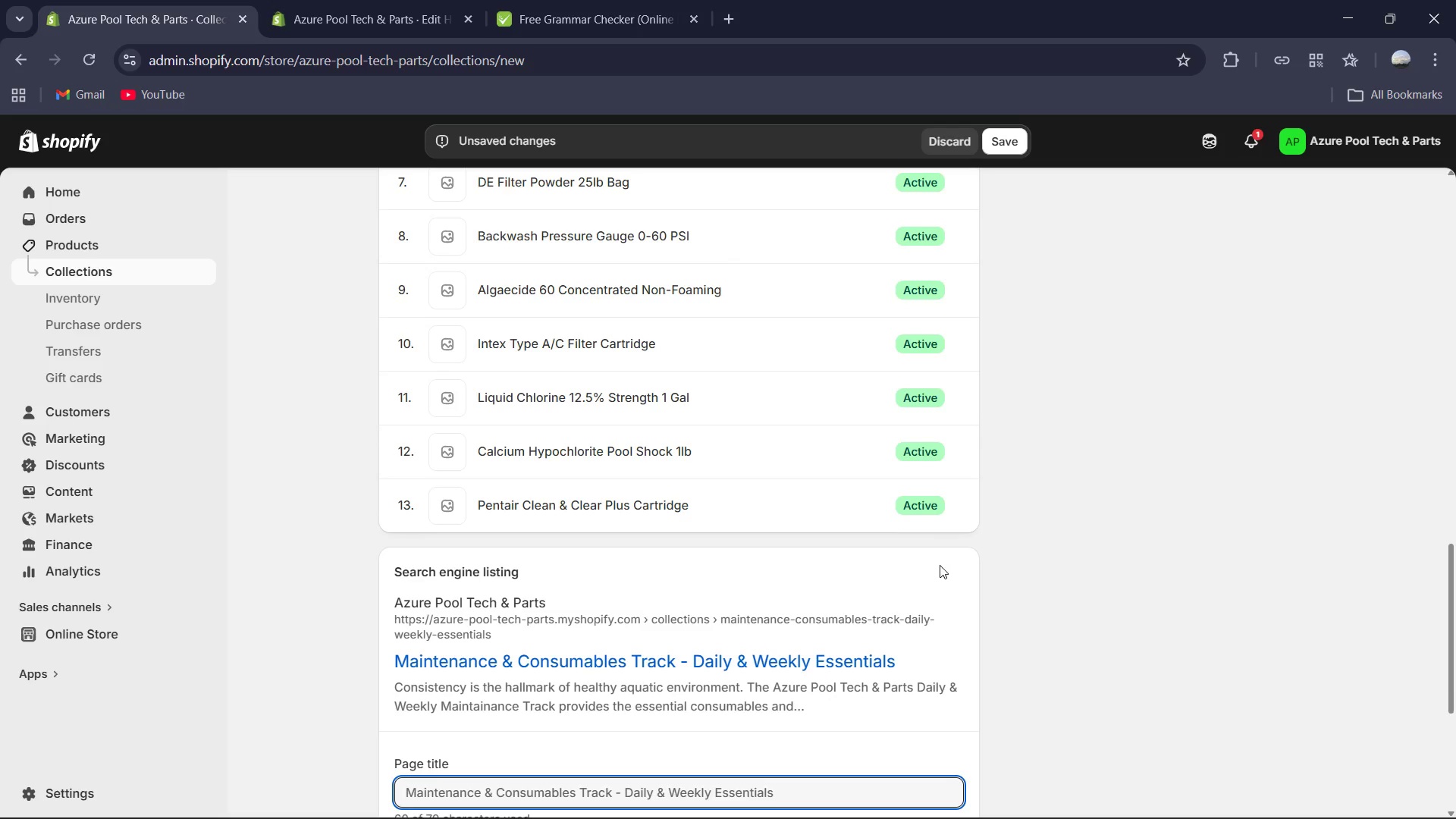 
scroll: coordinate [938, 566], scroll_direction: down, amount: 5.0
 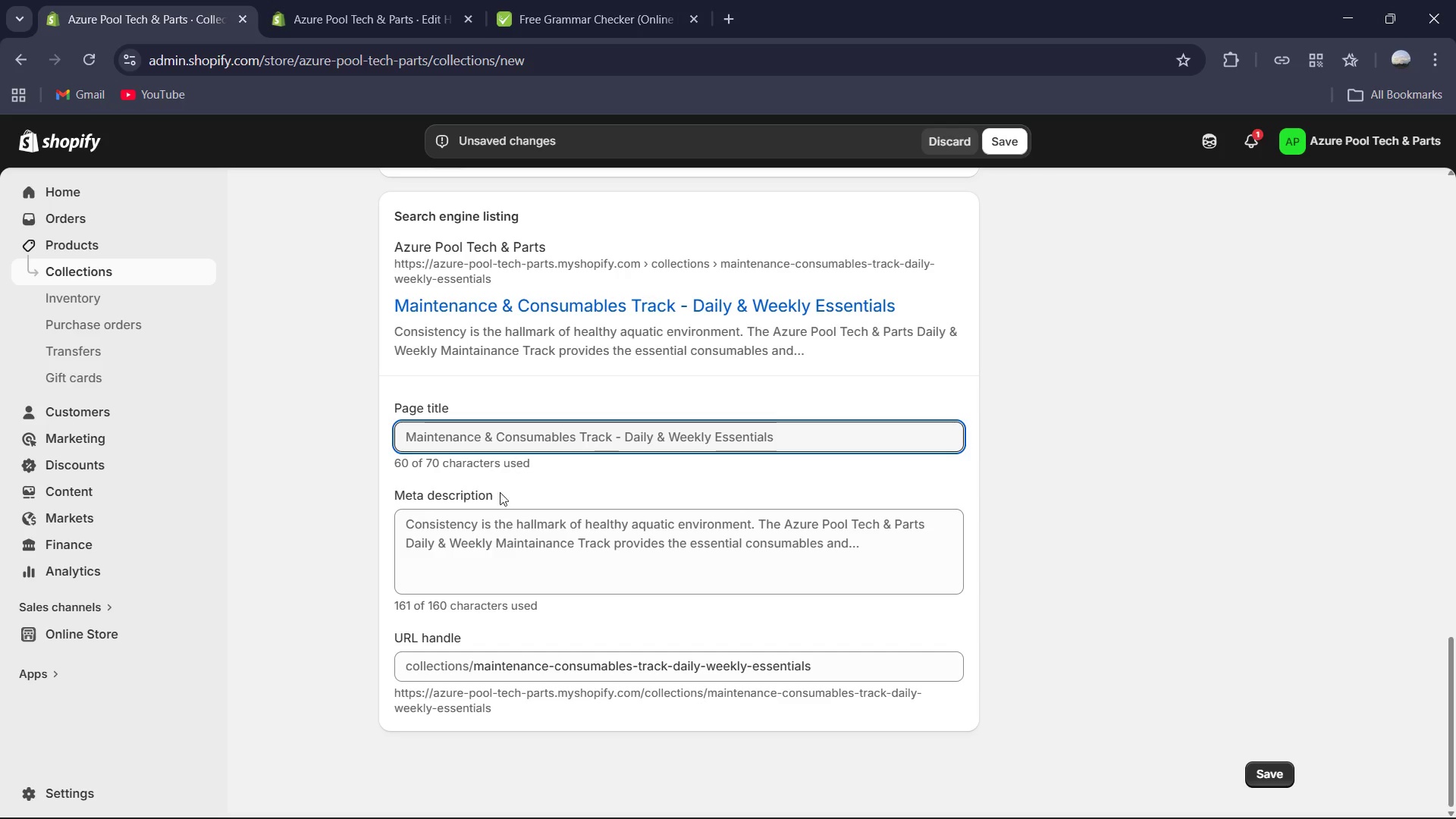 
wait(6.31)
 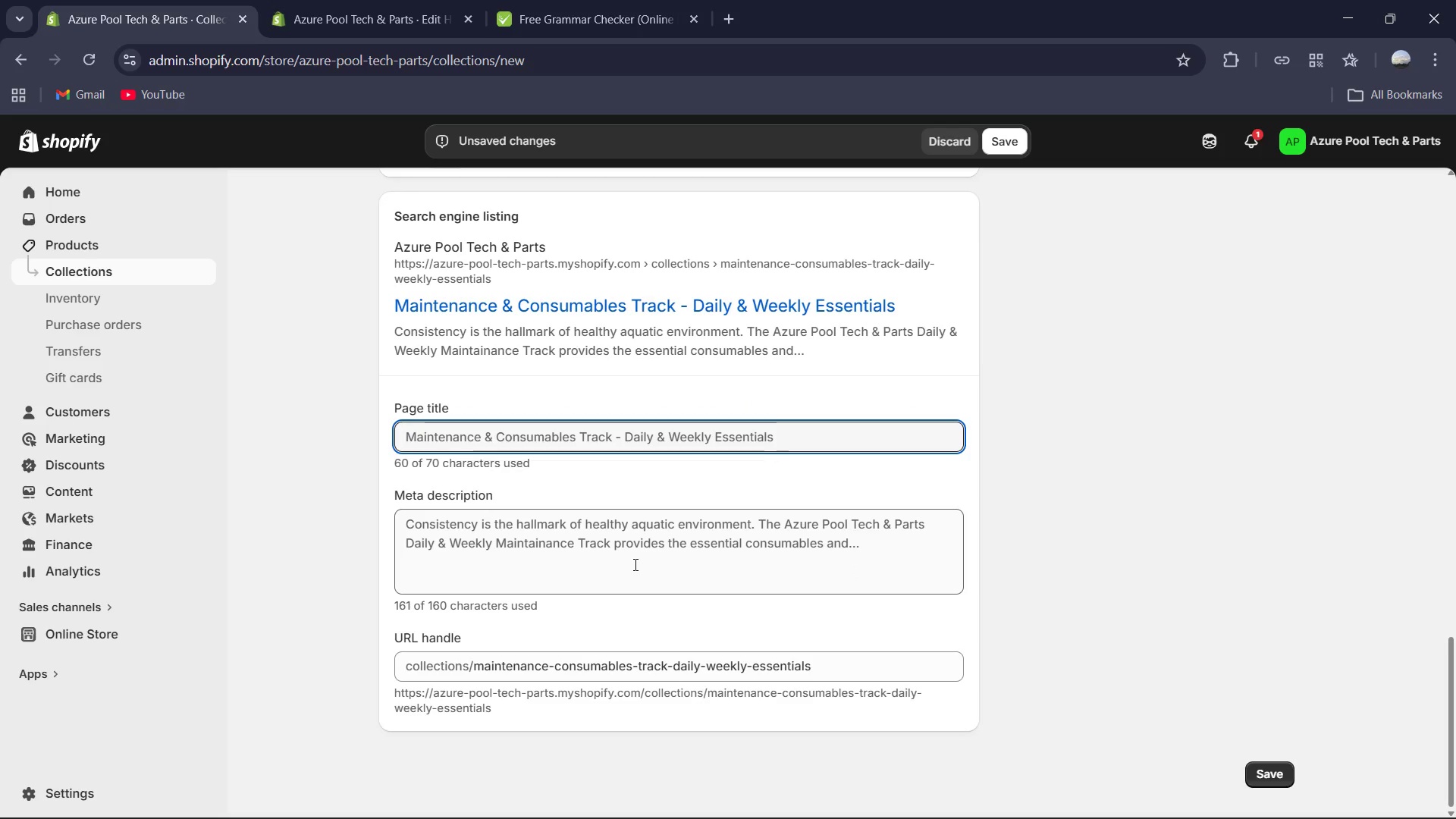 
left_click([654, 437])
 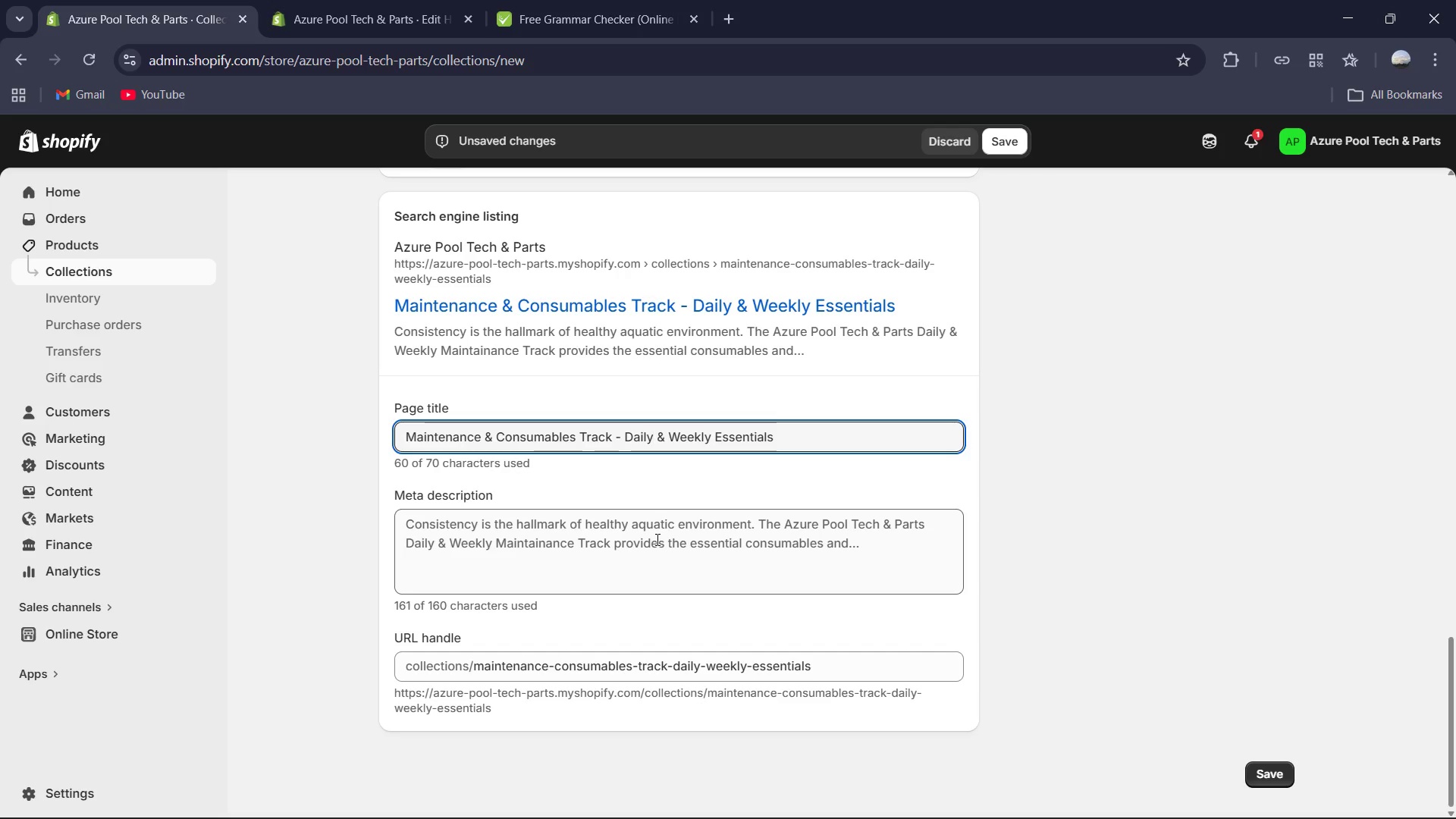 
key(Control+A)
 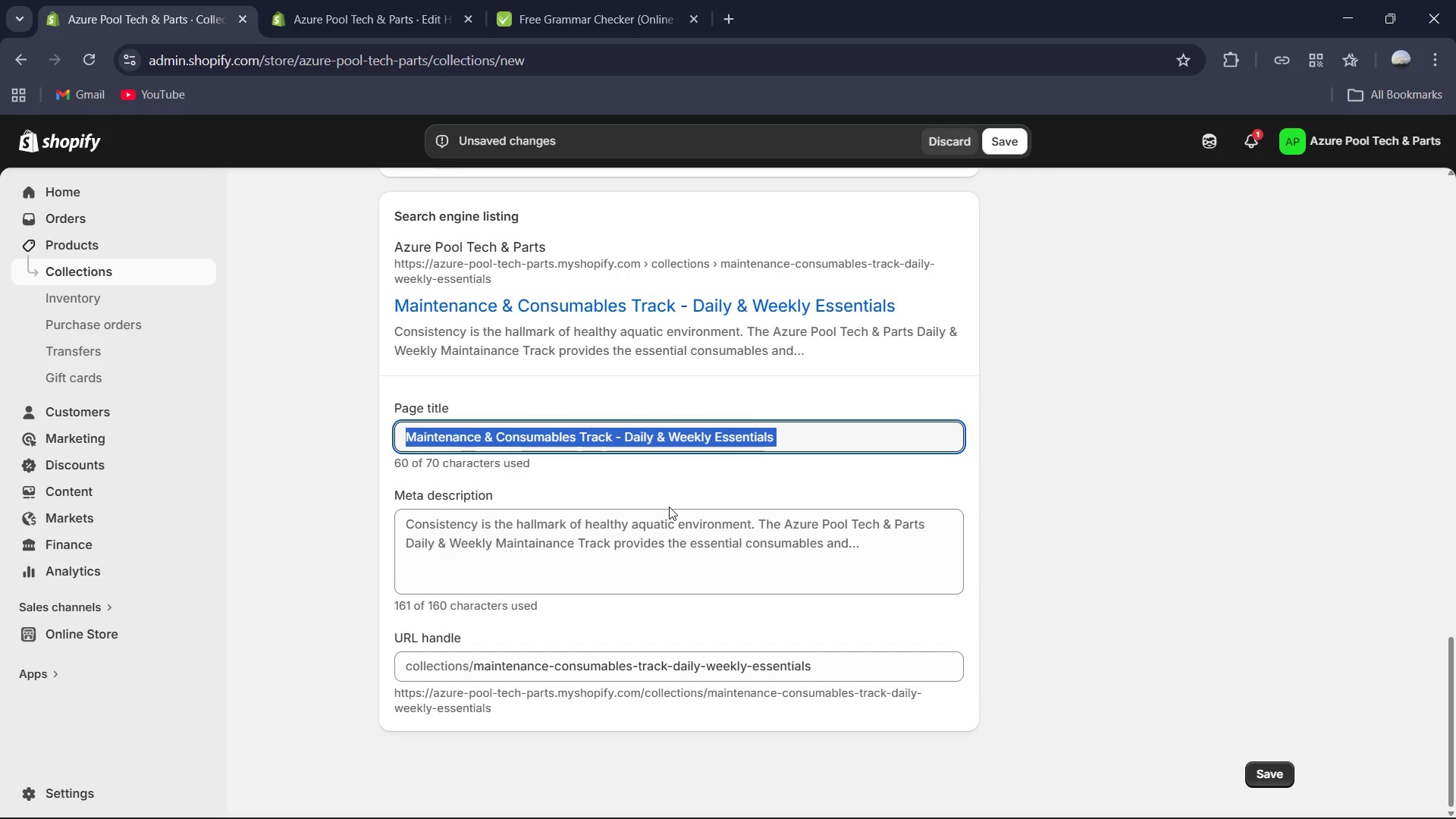 
type(Daily)
 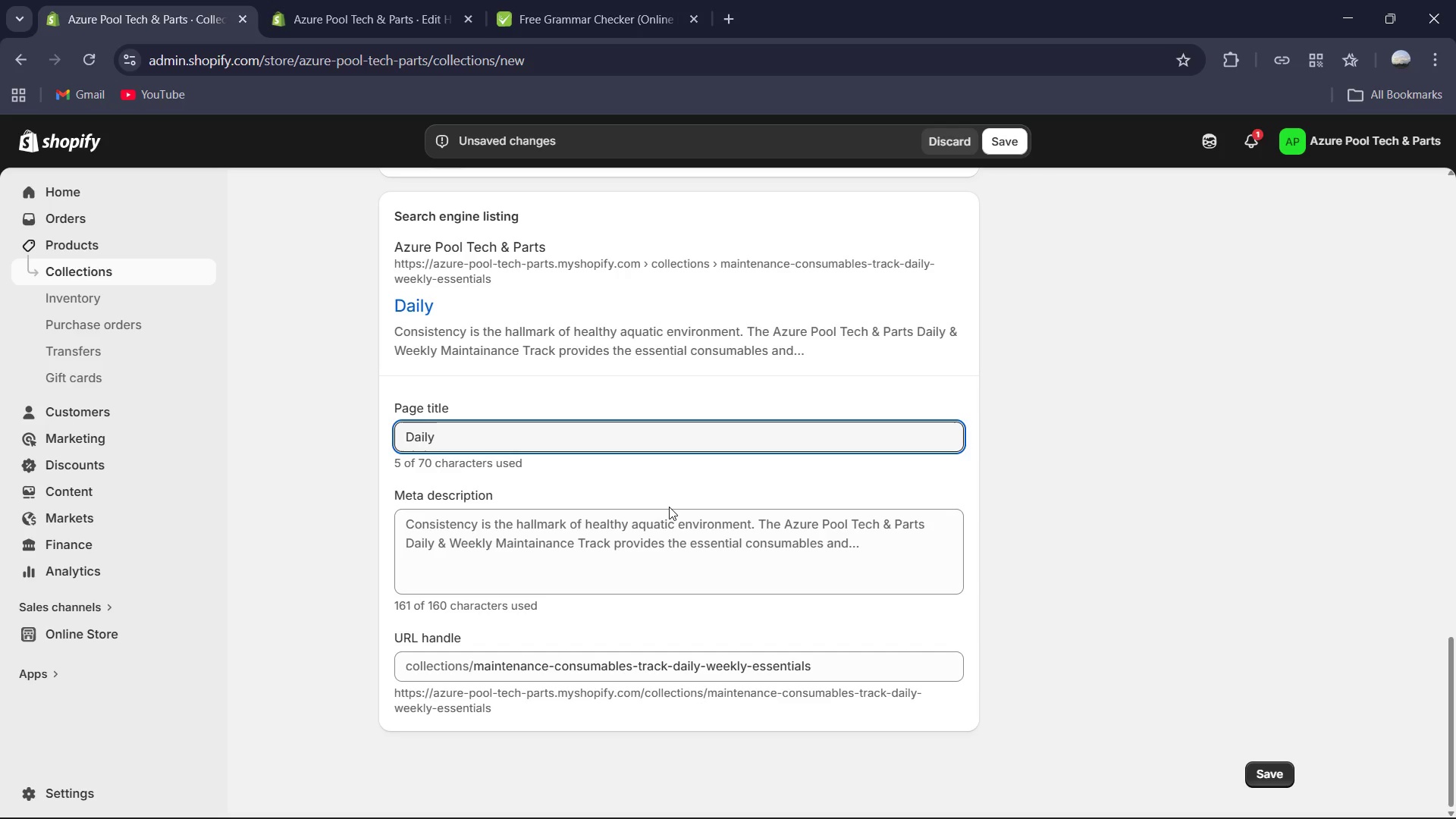 
wait(12.89)
 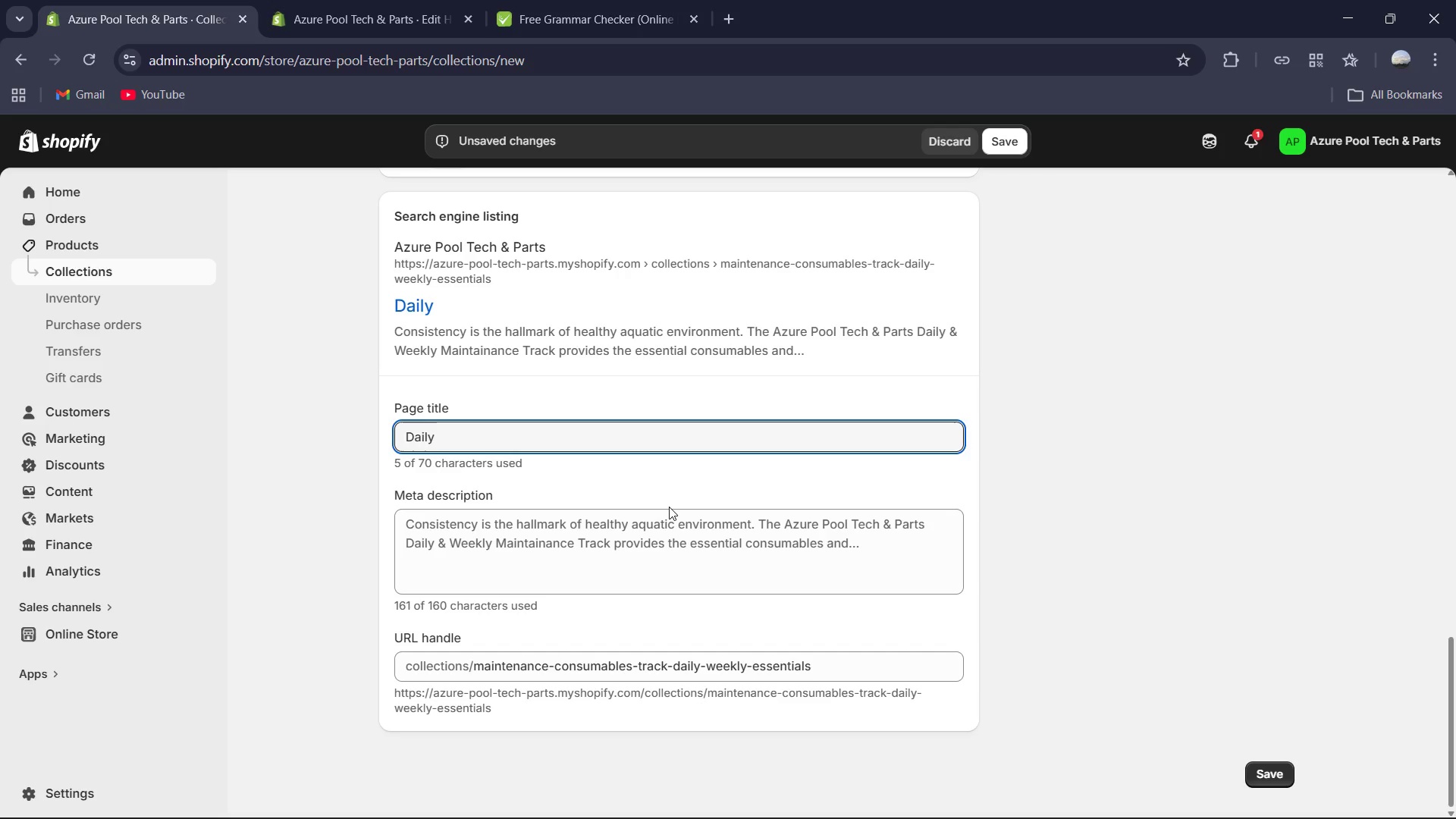 
type( & Weekly Pool Mi)
key(Backspace)
type(aintenance | Routine Chemicals & Cleaning Tools)
 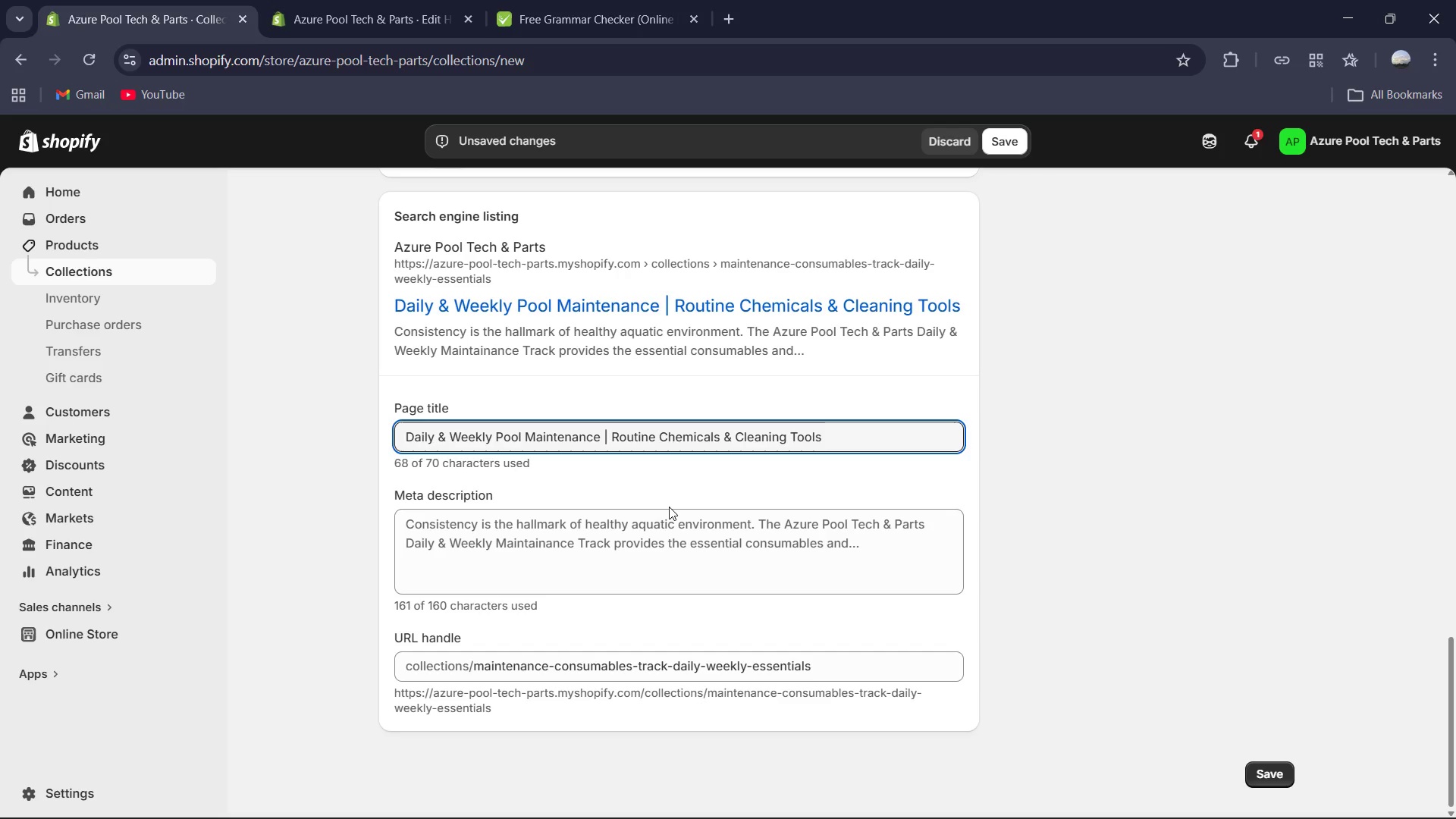 
left_click([624, 538])
 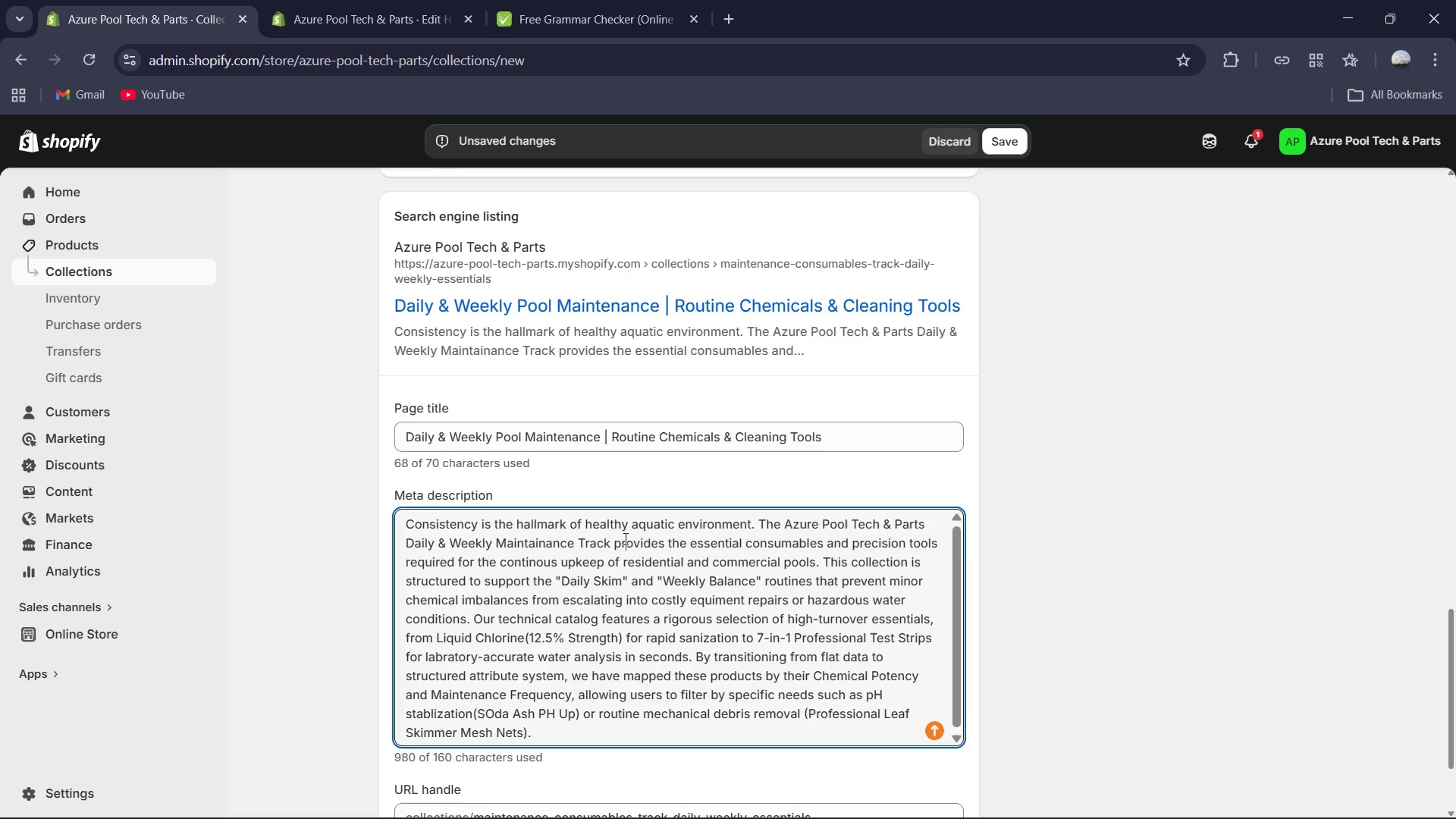 
key(Control+ControlLeft)
 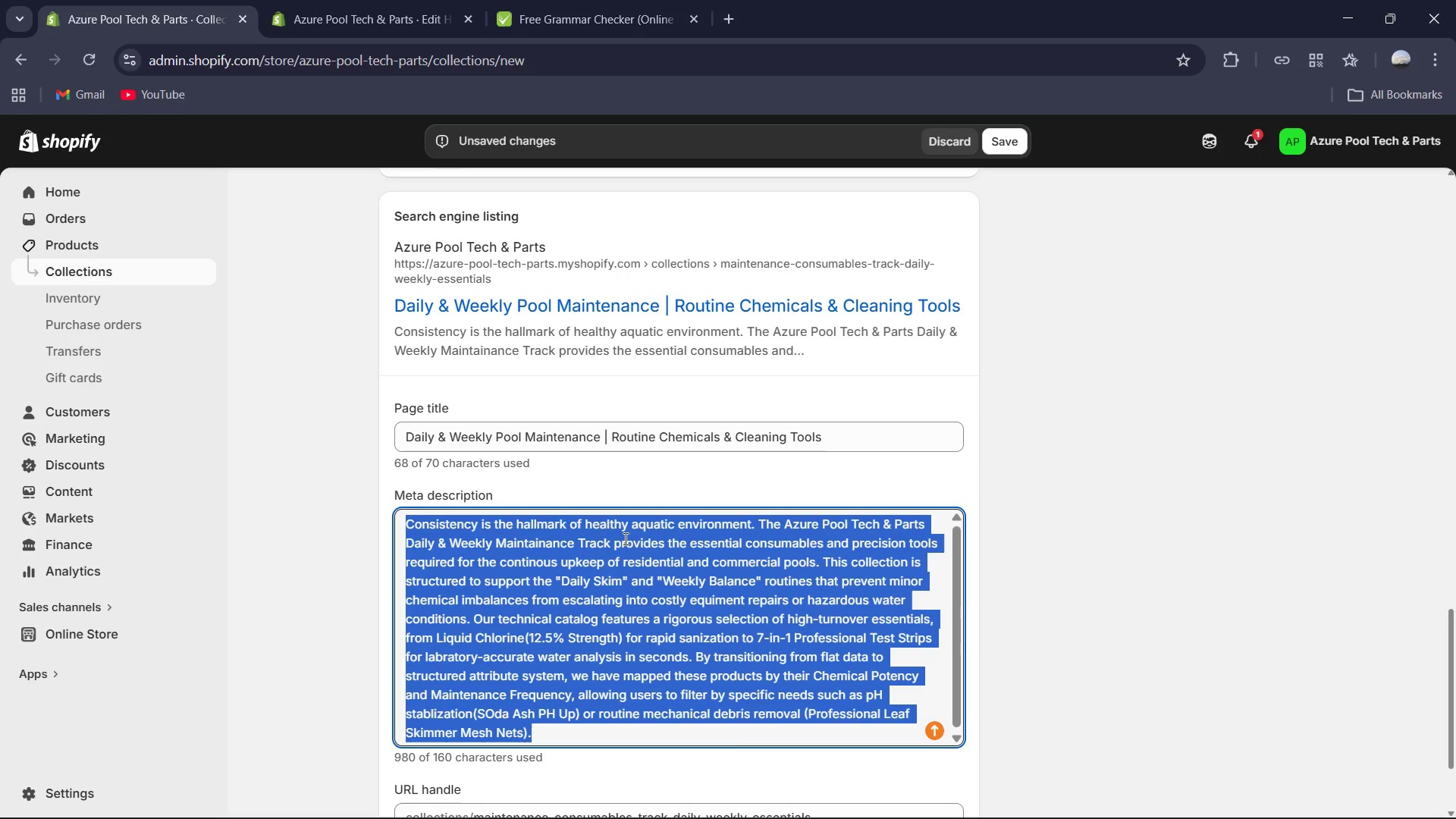 
key(Control+A)
 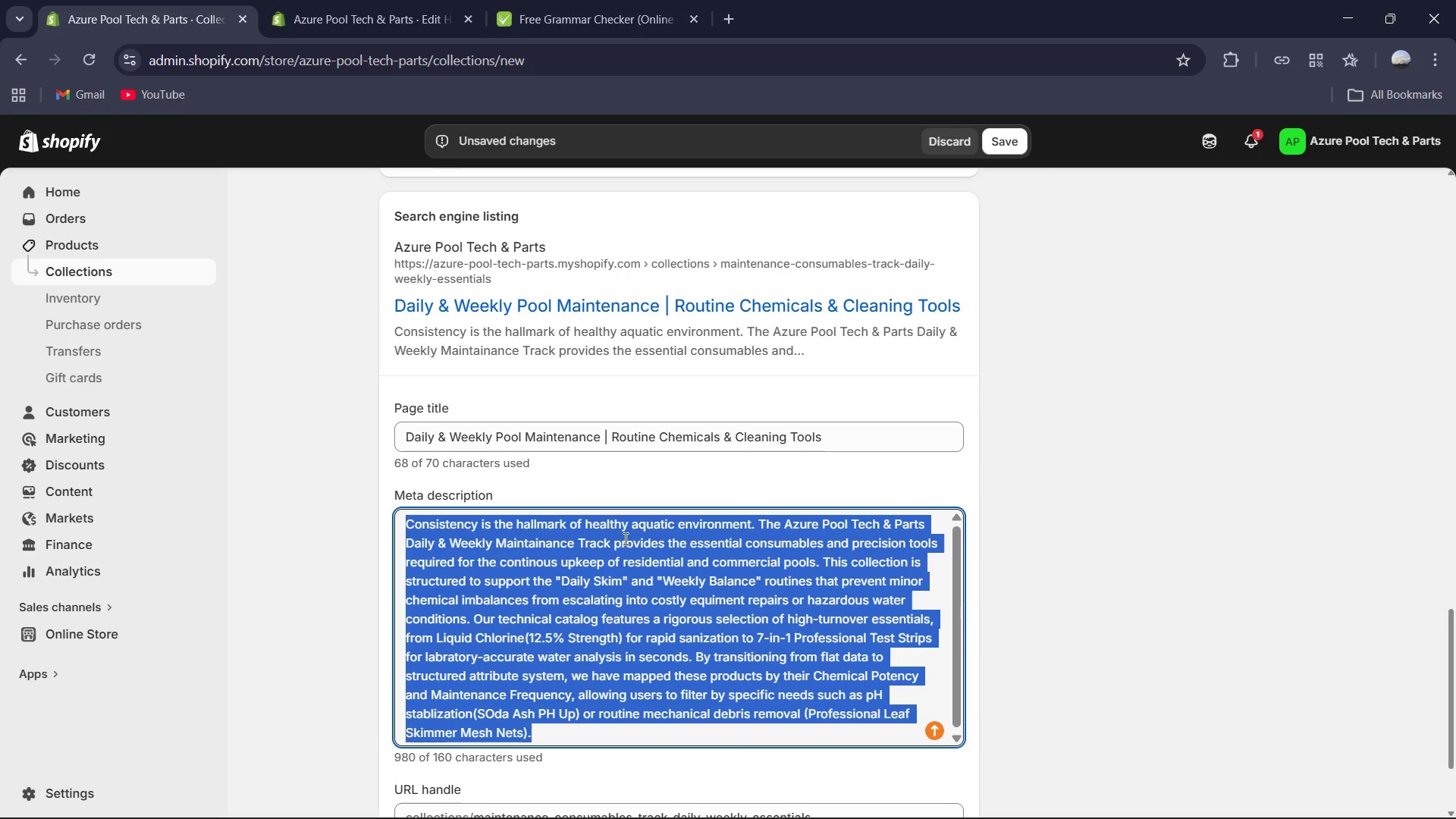 
type(Maintain pr)
key(Backspace)
type(erfect pool chemistry with Azure Pool Tech's routine maintenance track shop )
 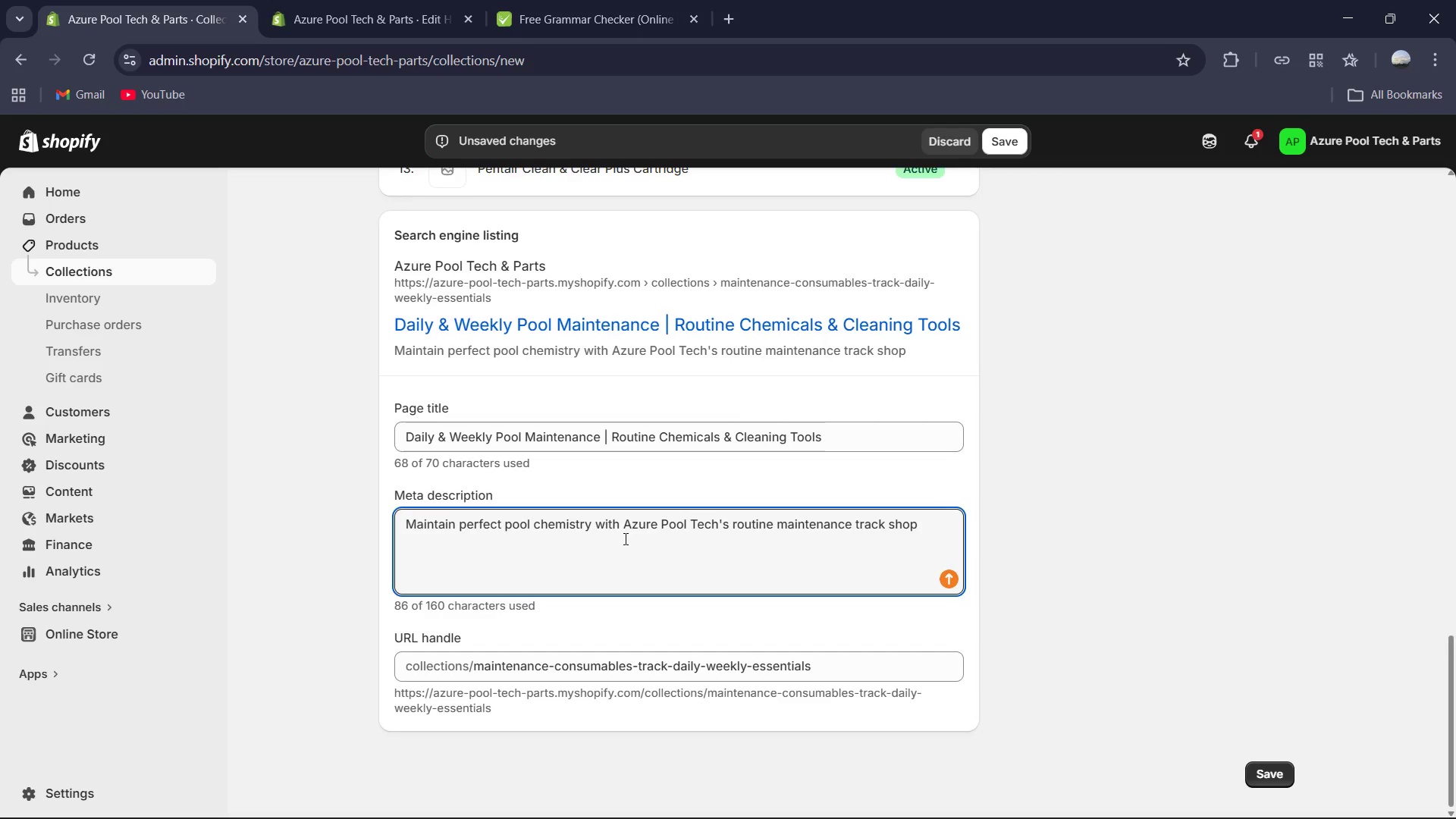 
wait(5.55)
 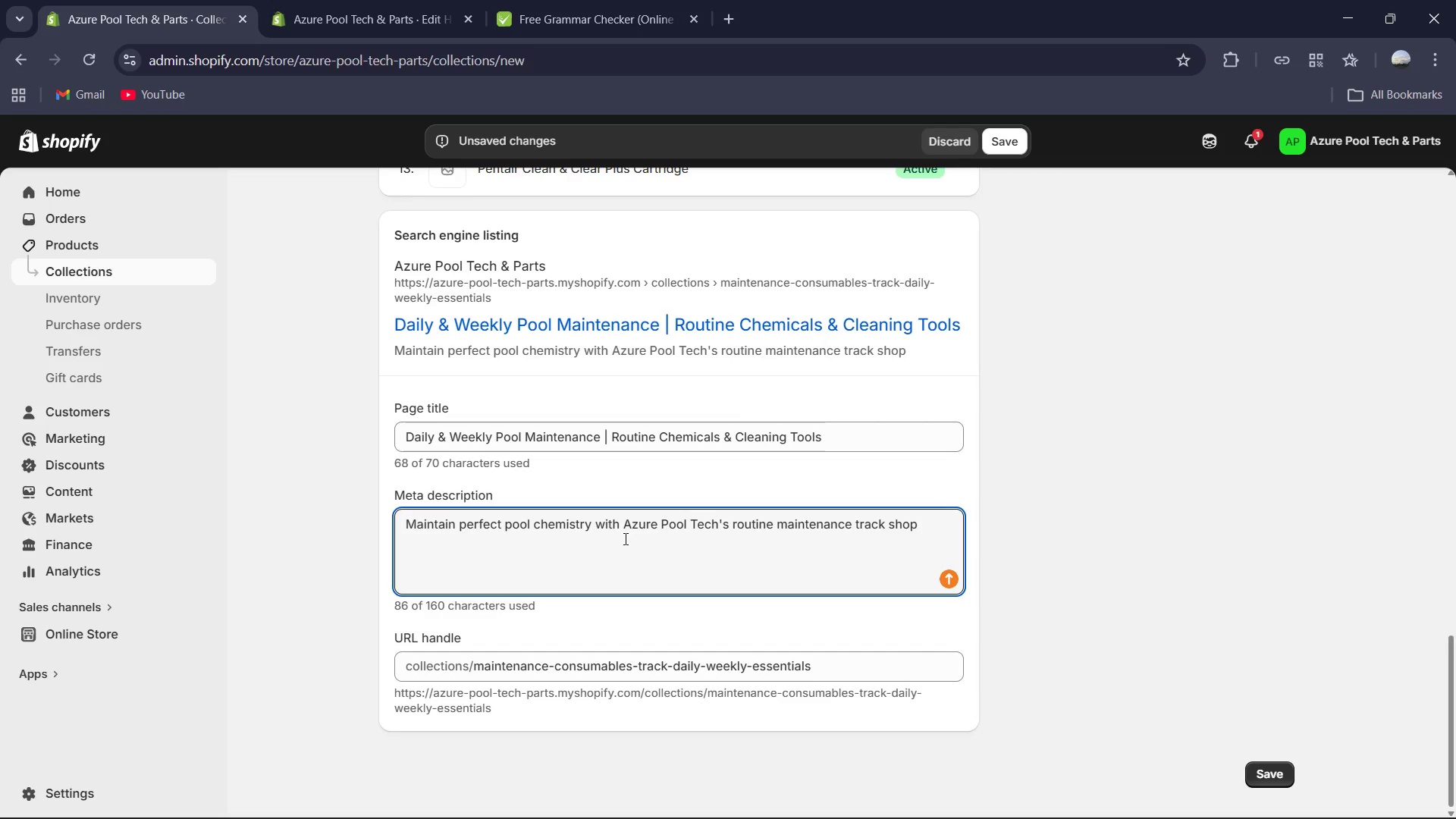 
type(12.5% liquid)
 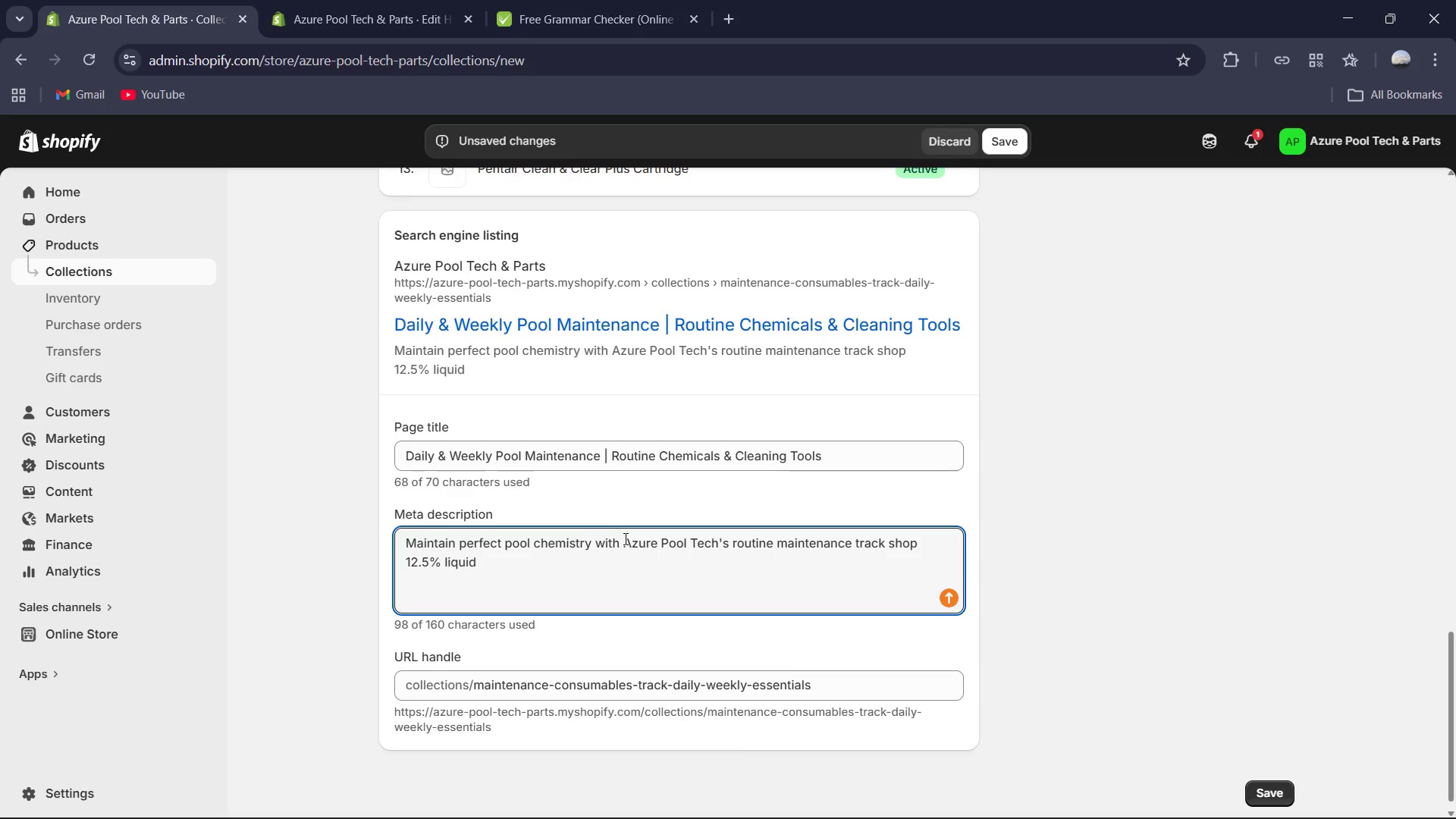 
key(ArrowLeft)
 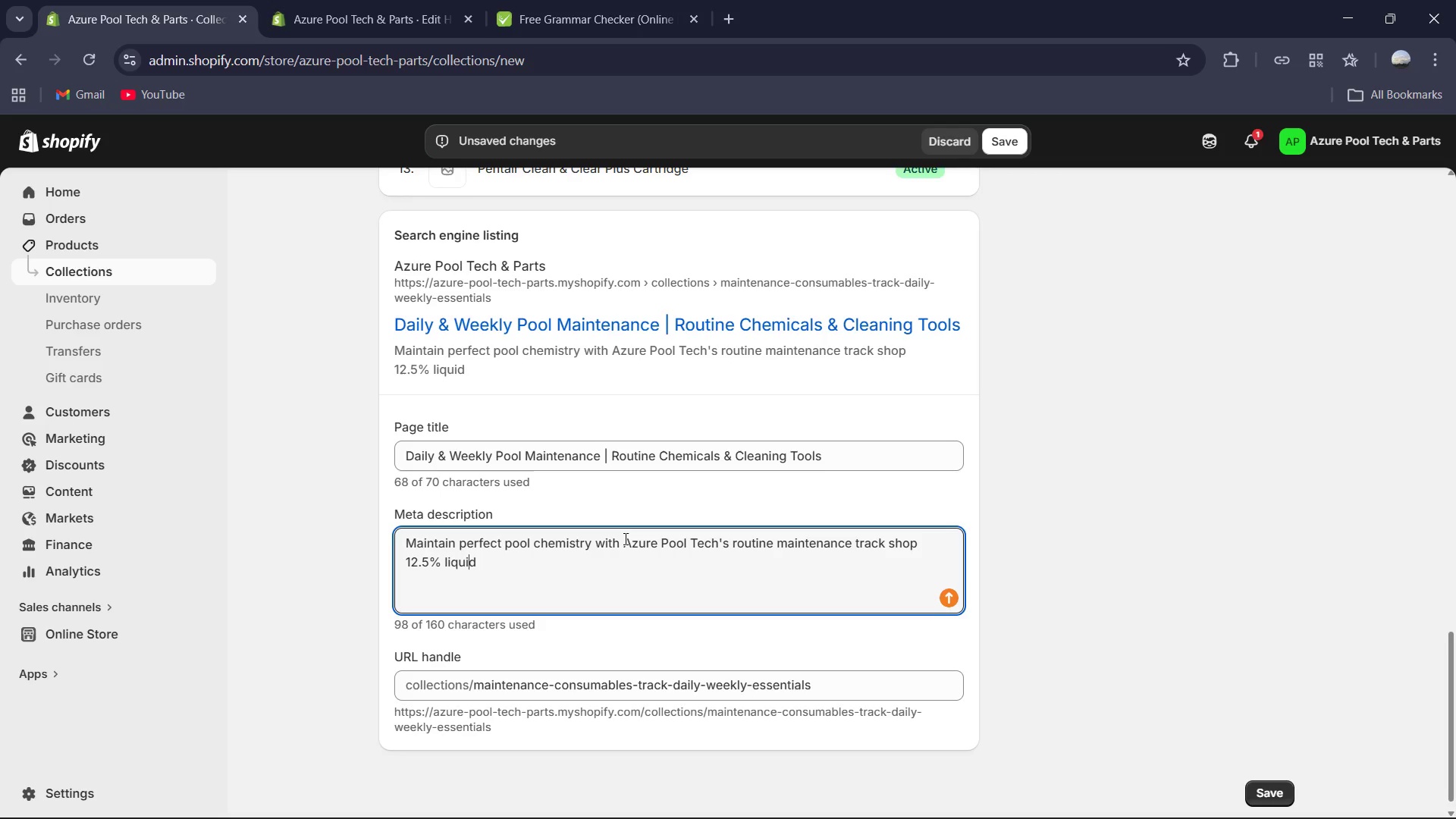 
key(ArrowLeft)
 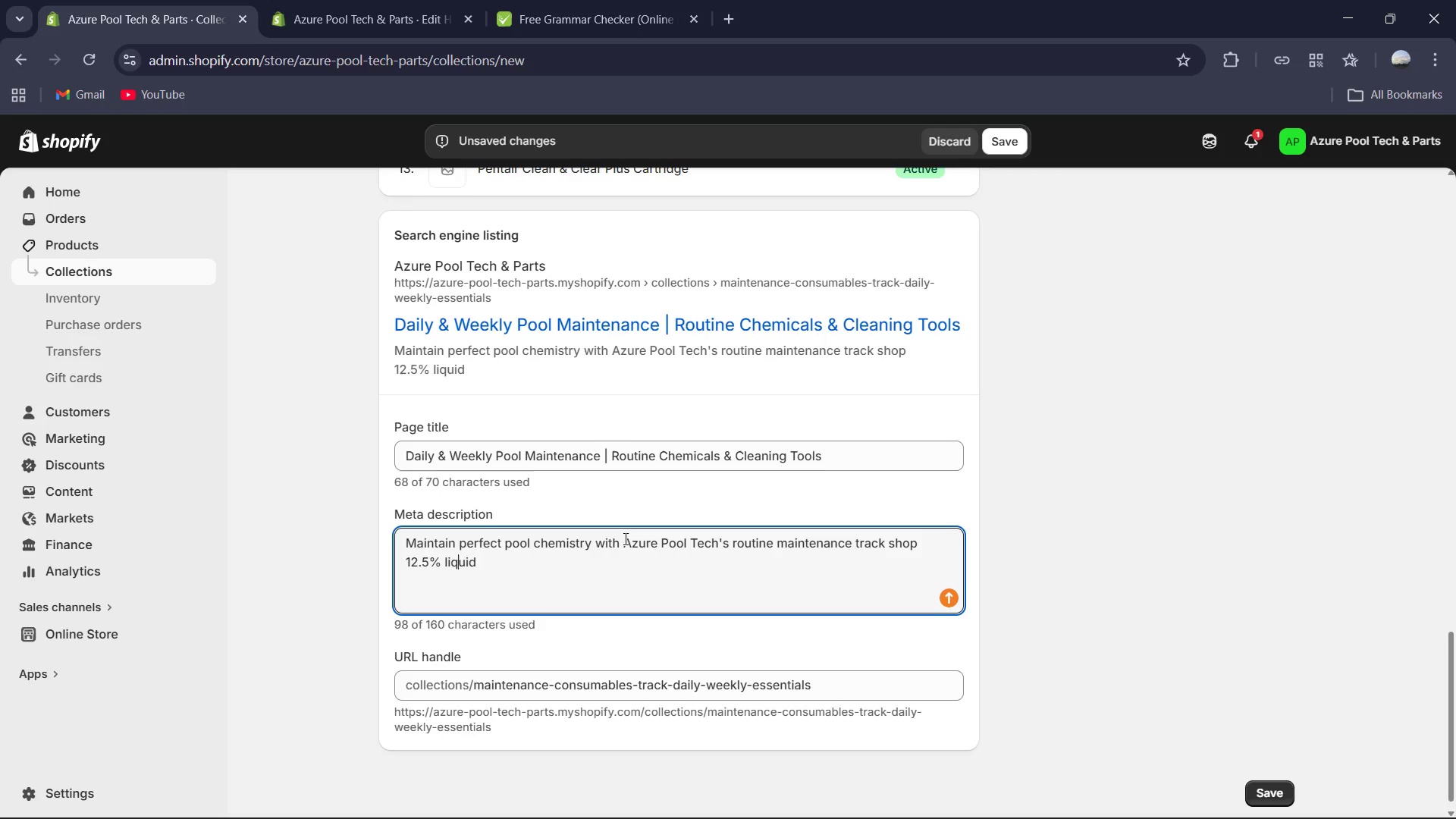 
key(ArrowLeft)
 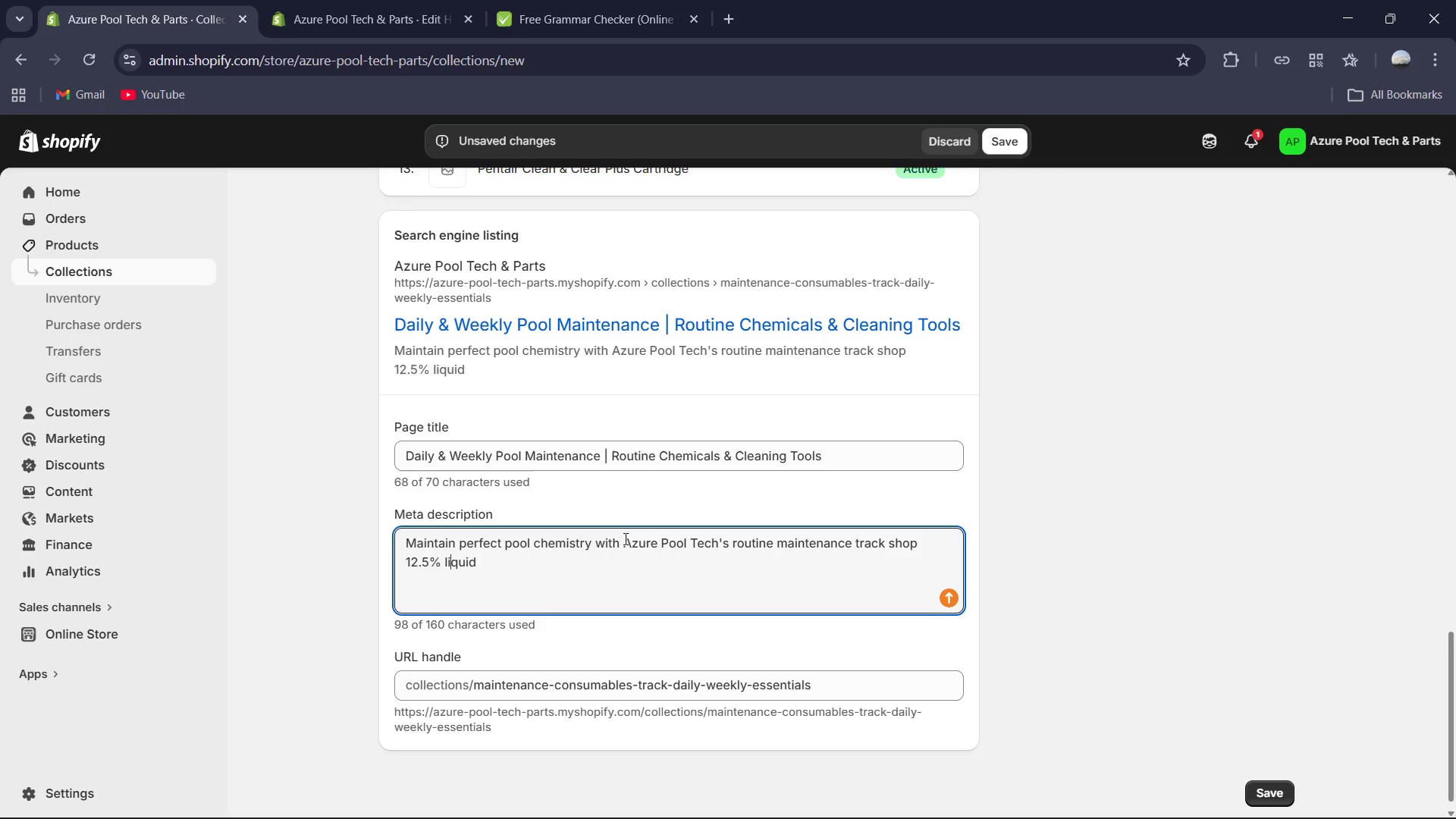 
key(ArrowLeft)
 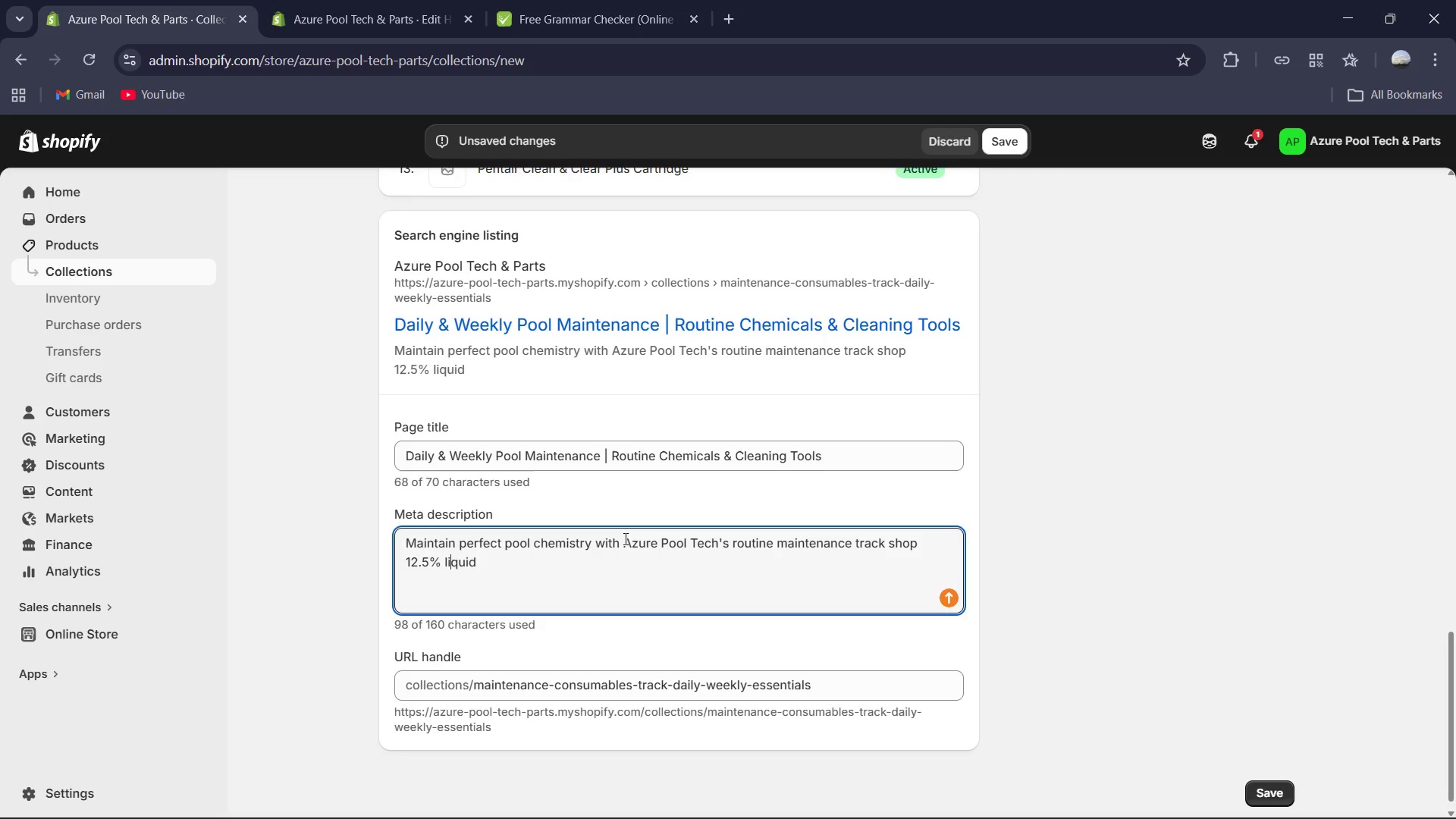 
key(ArrowLeft)
 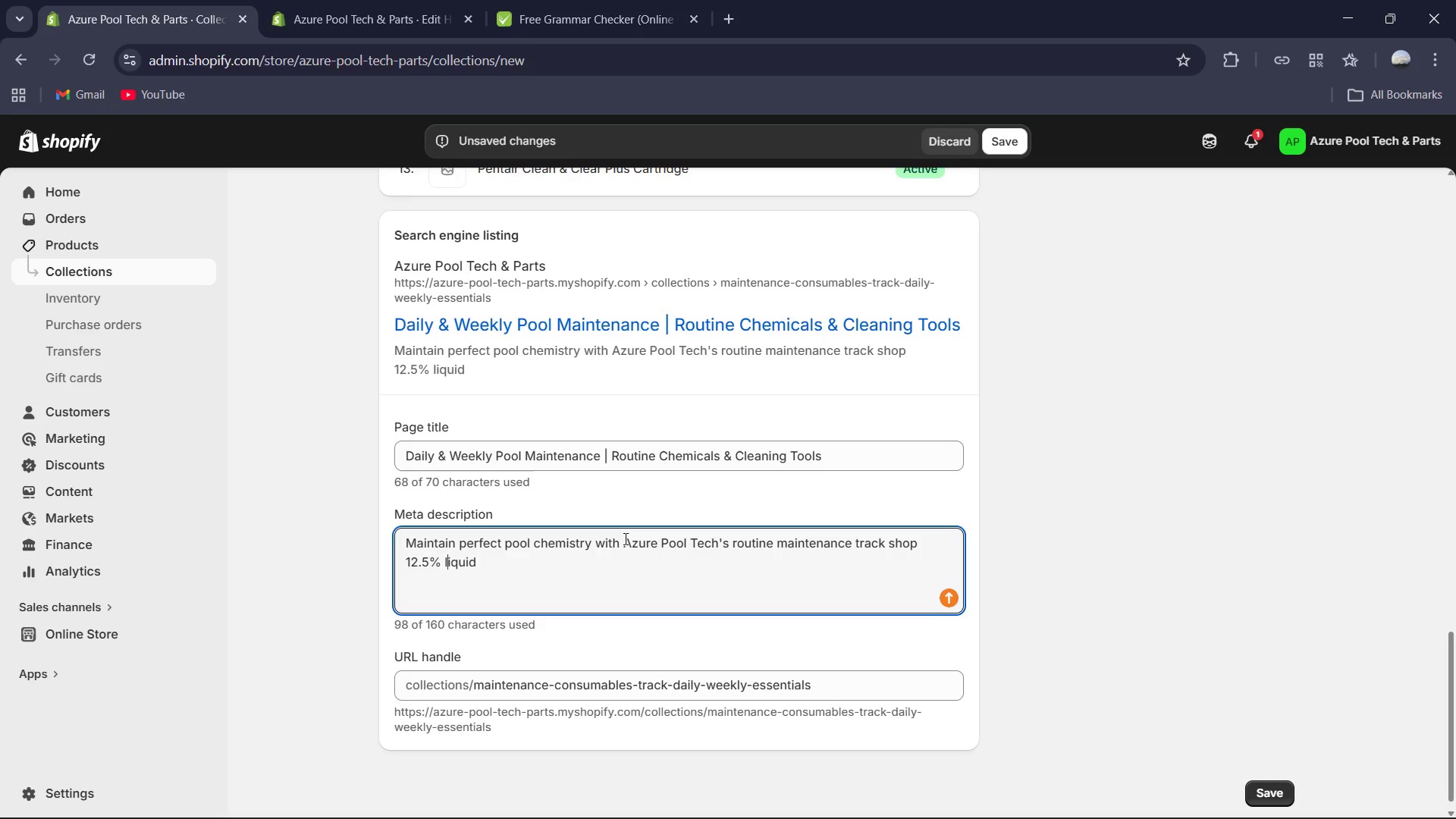 
key(Backspace)
 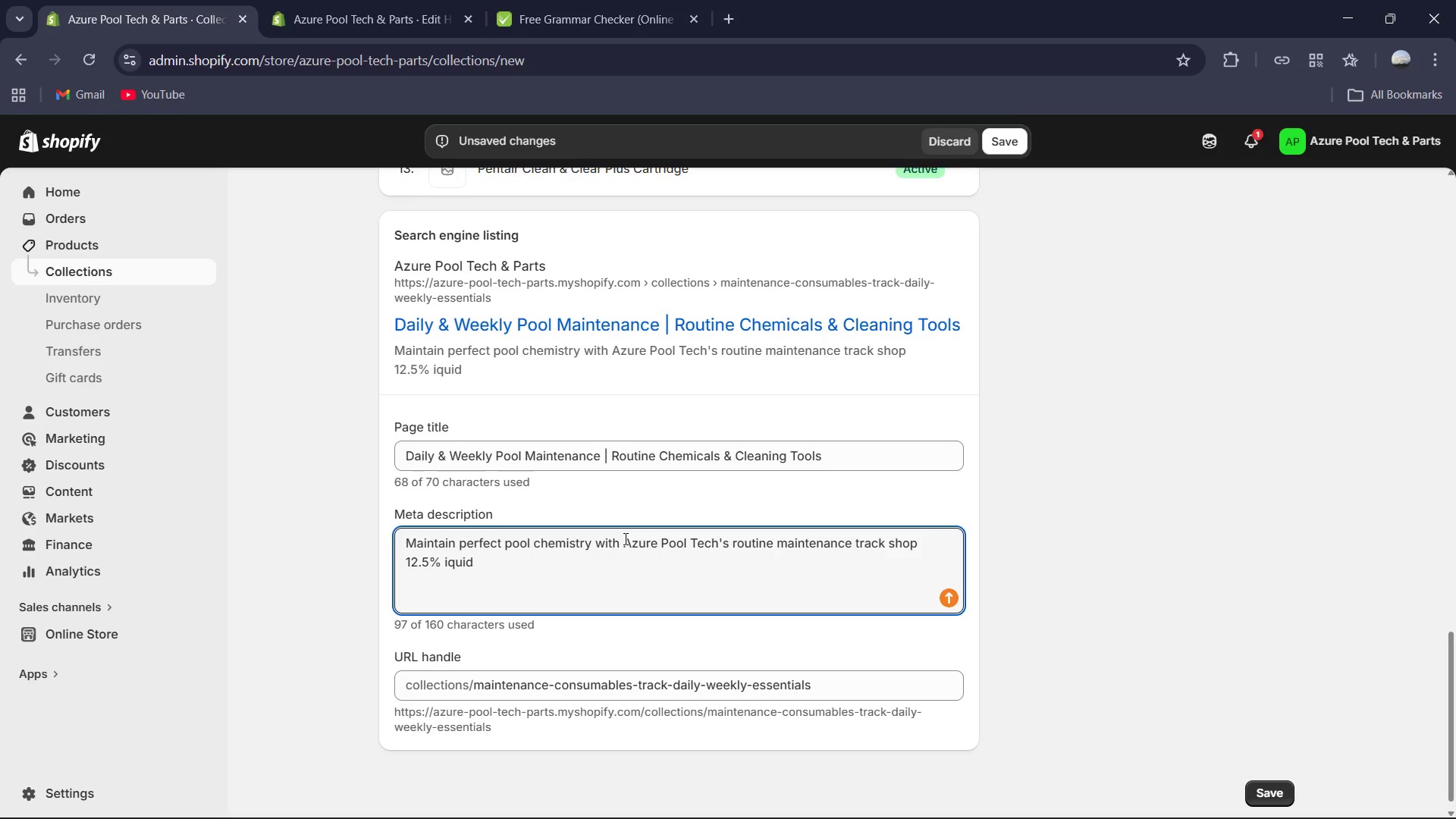 
key(Shift+ShiftRight)
 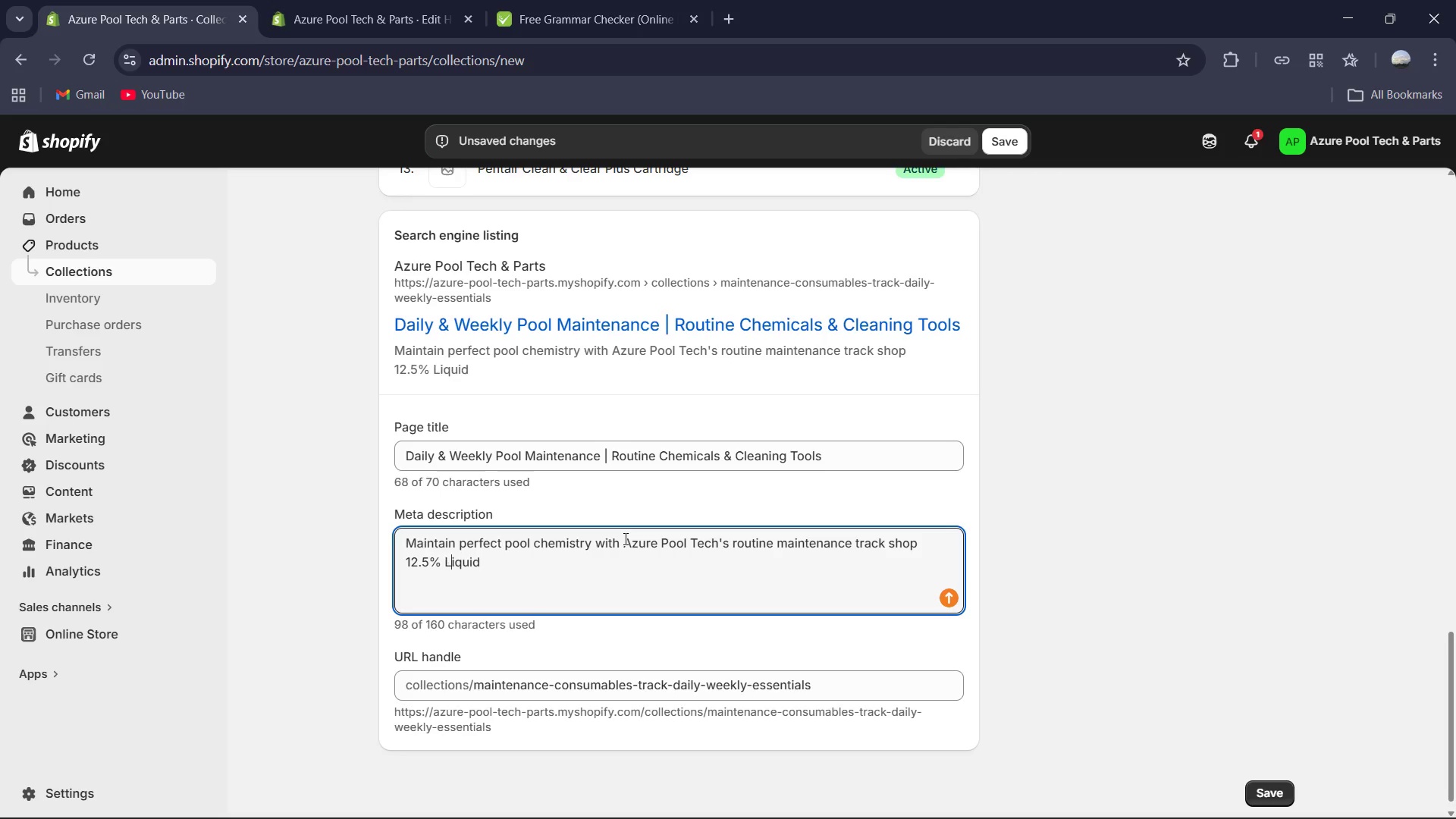 
key(Shift+L)
 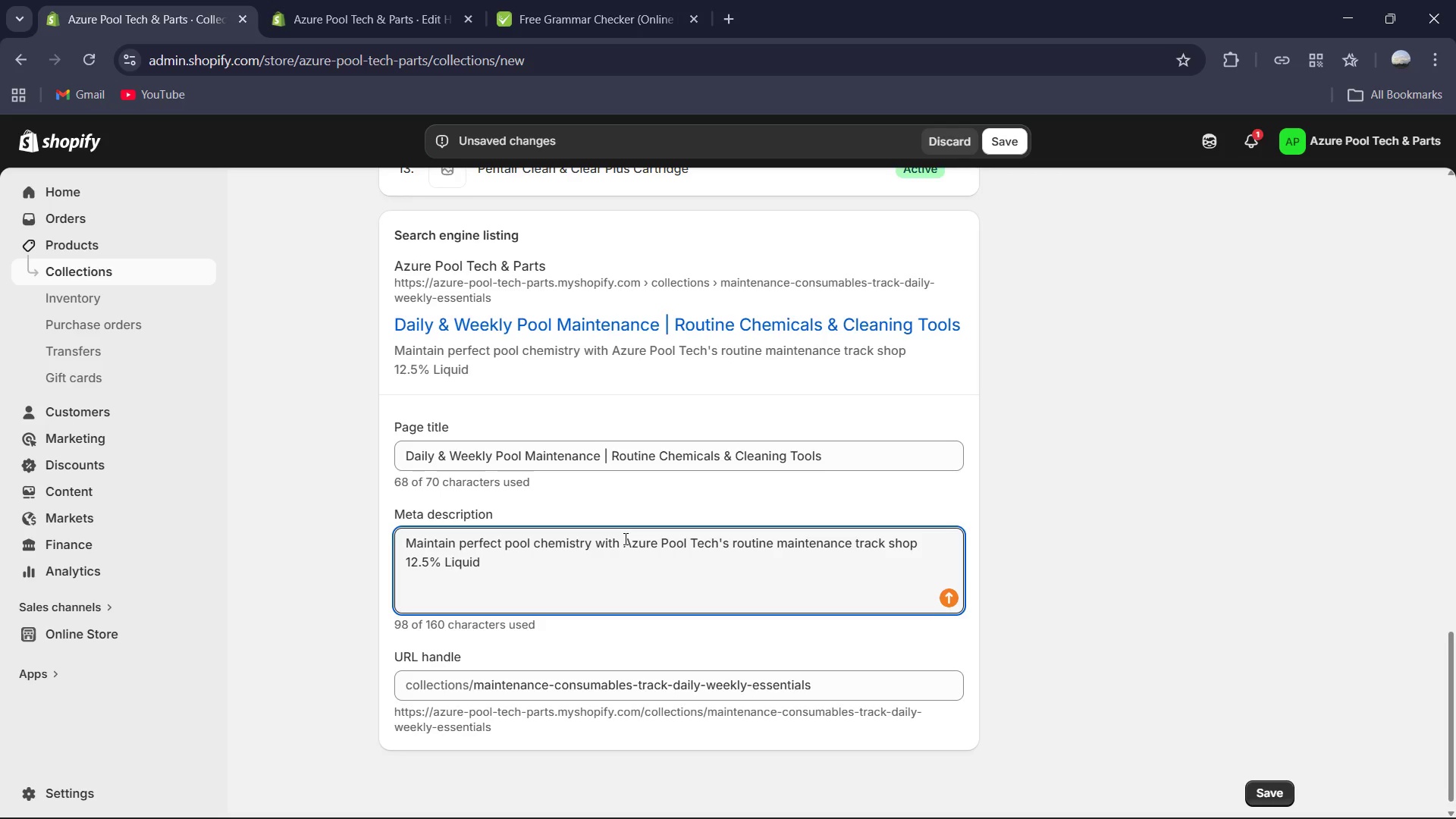 
key(ArrowRight)
 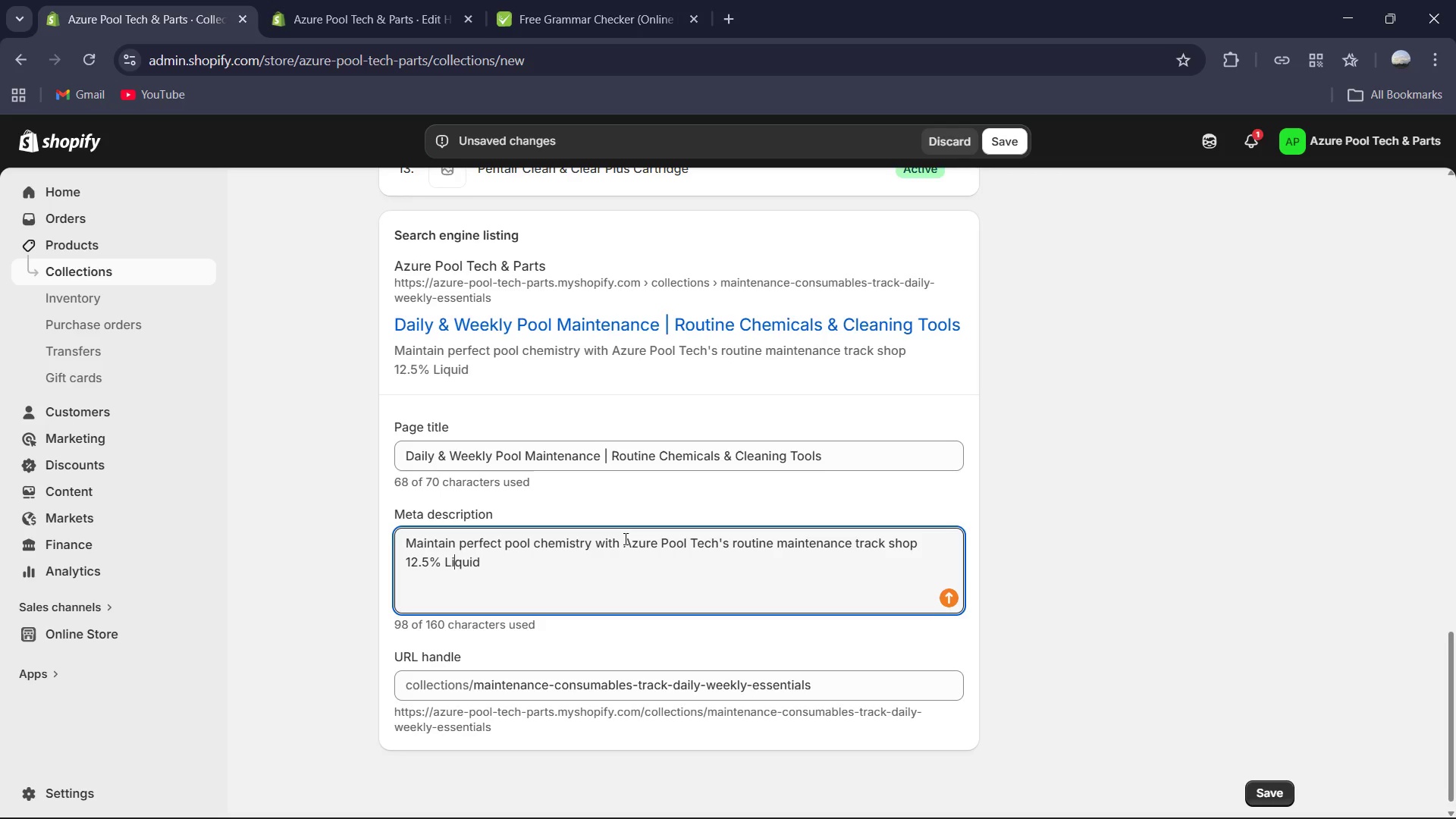 
key(ArrowRight)
 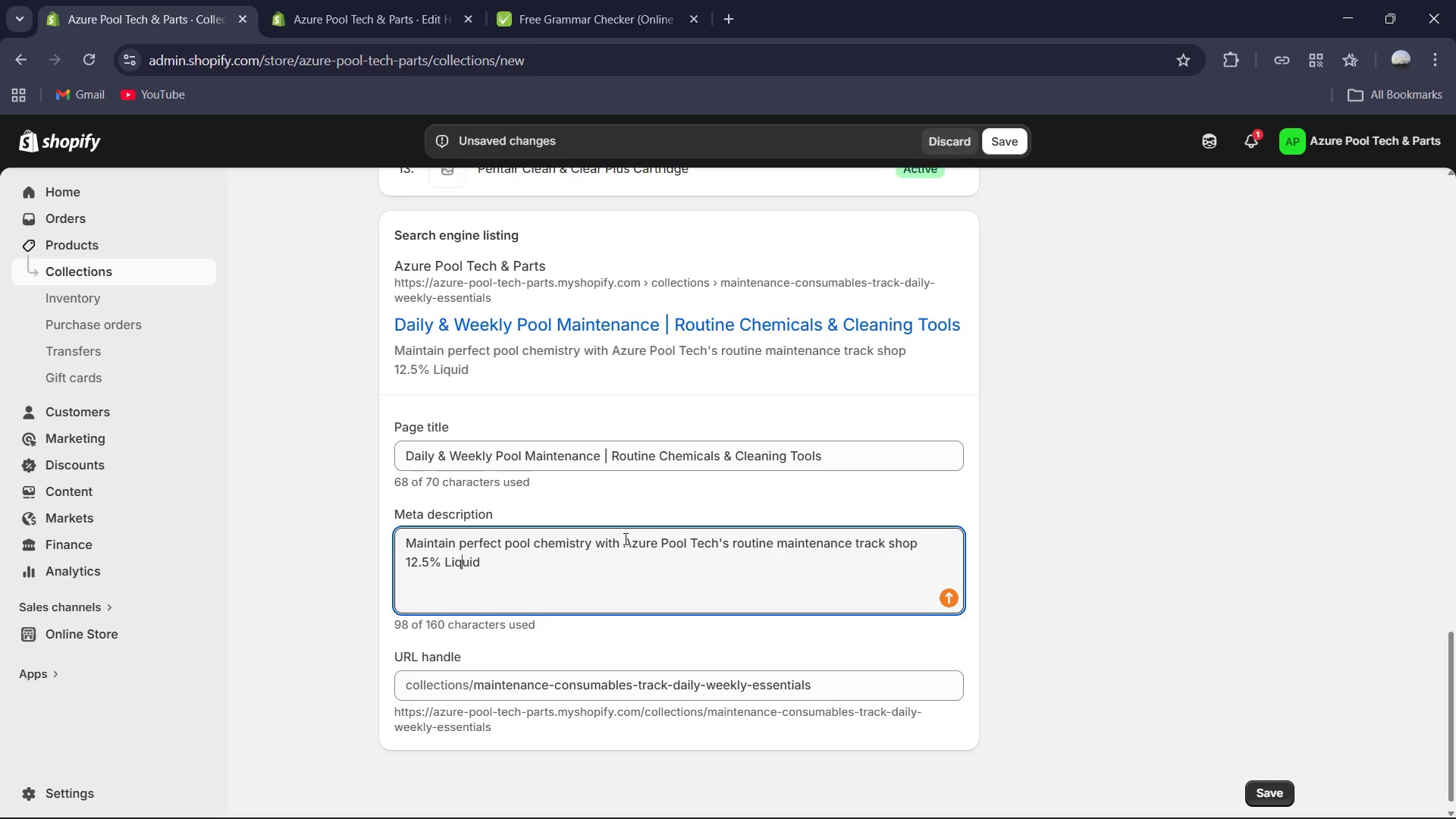 
key(ArrowRight)
 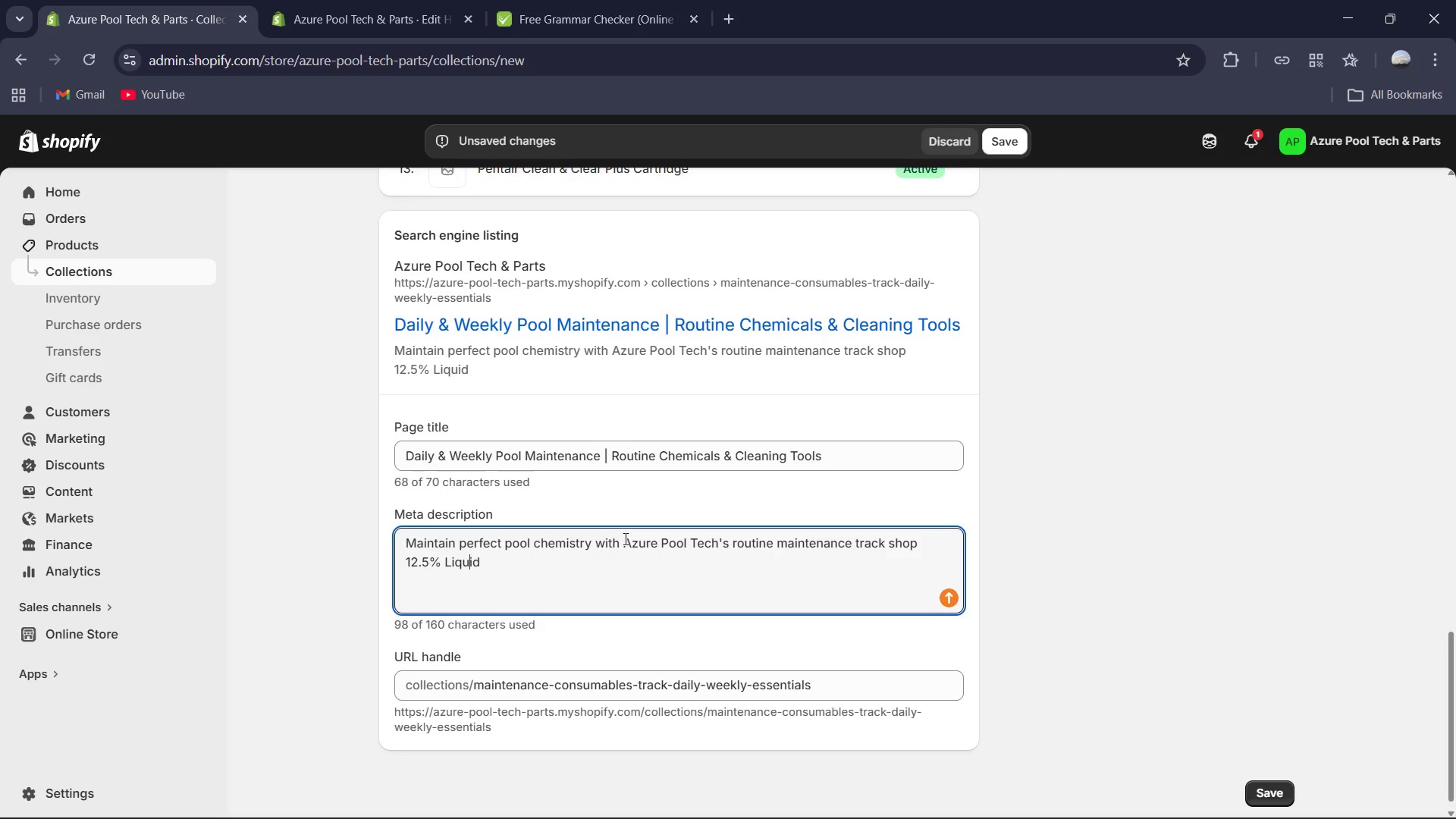 
key(ArrowRight)
 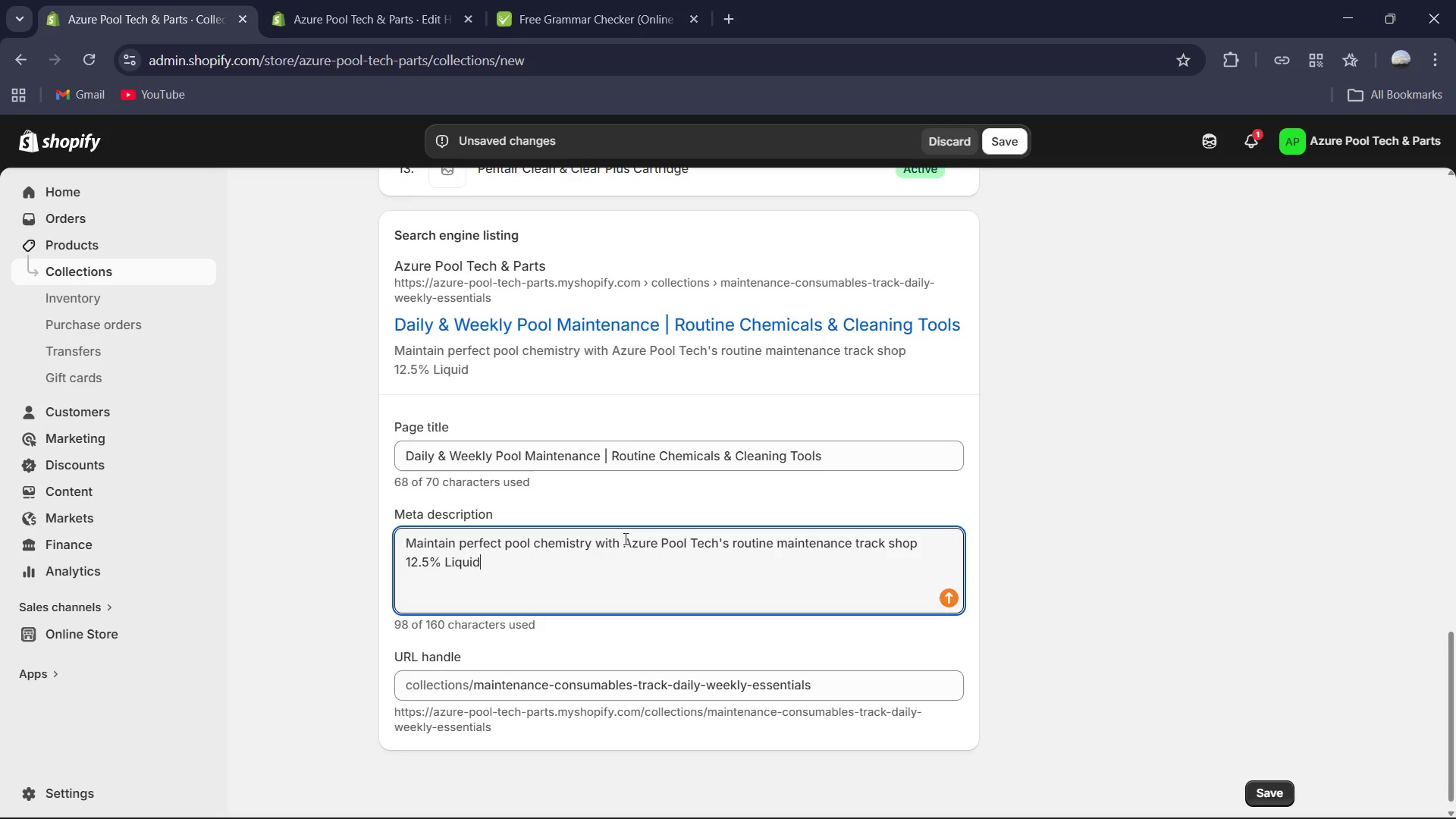 
key(ArrowRight)
 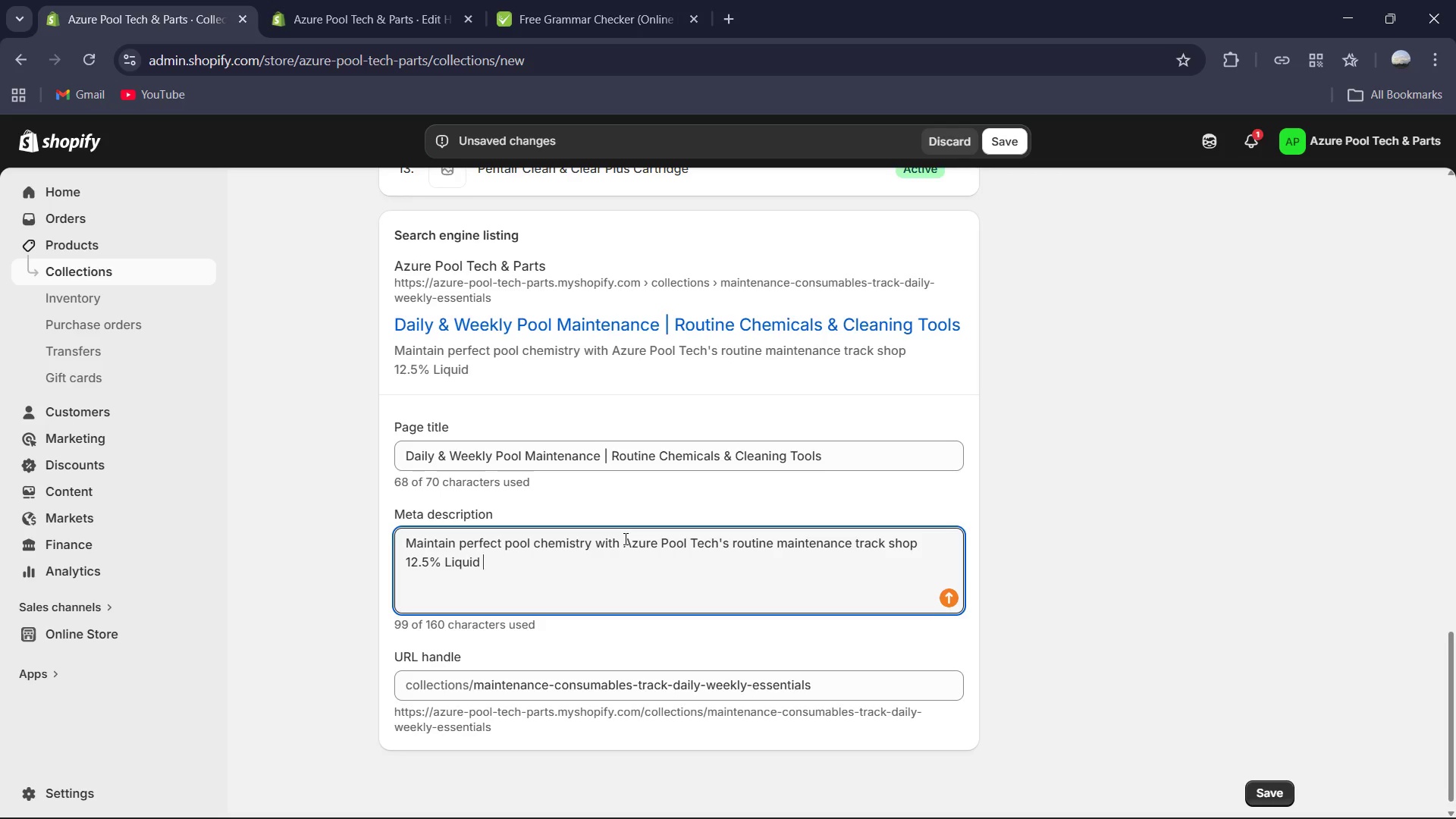 
type( Chlorine )
key(Backspace)
type(, Sh)
key(Backspace)
type(oda Ash, and professional skimmer nets. Essentials o)
key(Backspace)
type(fr)
key(Backspace)
type(or crystal-clear water and balanced pH.)
 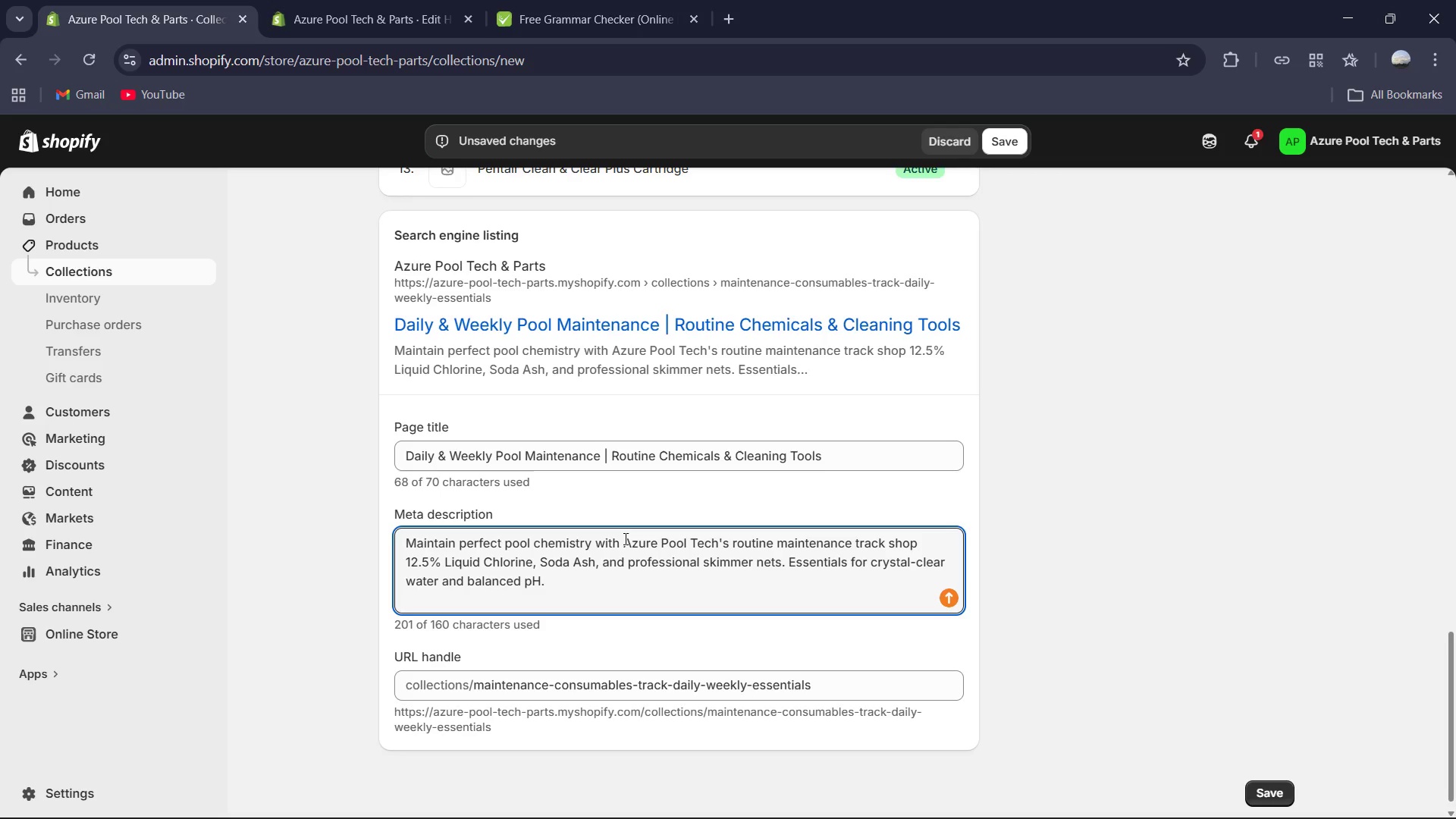 
key(Control+ControlLeft)
 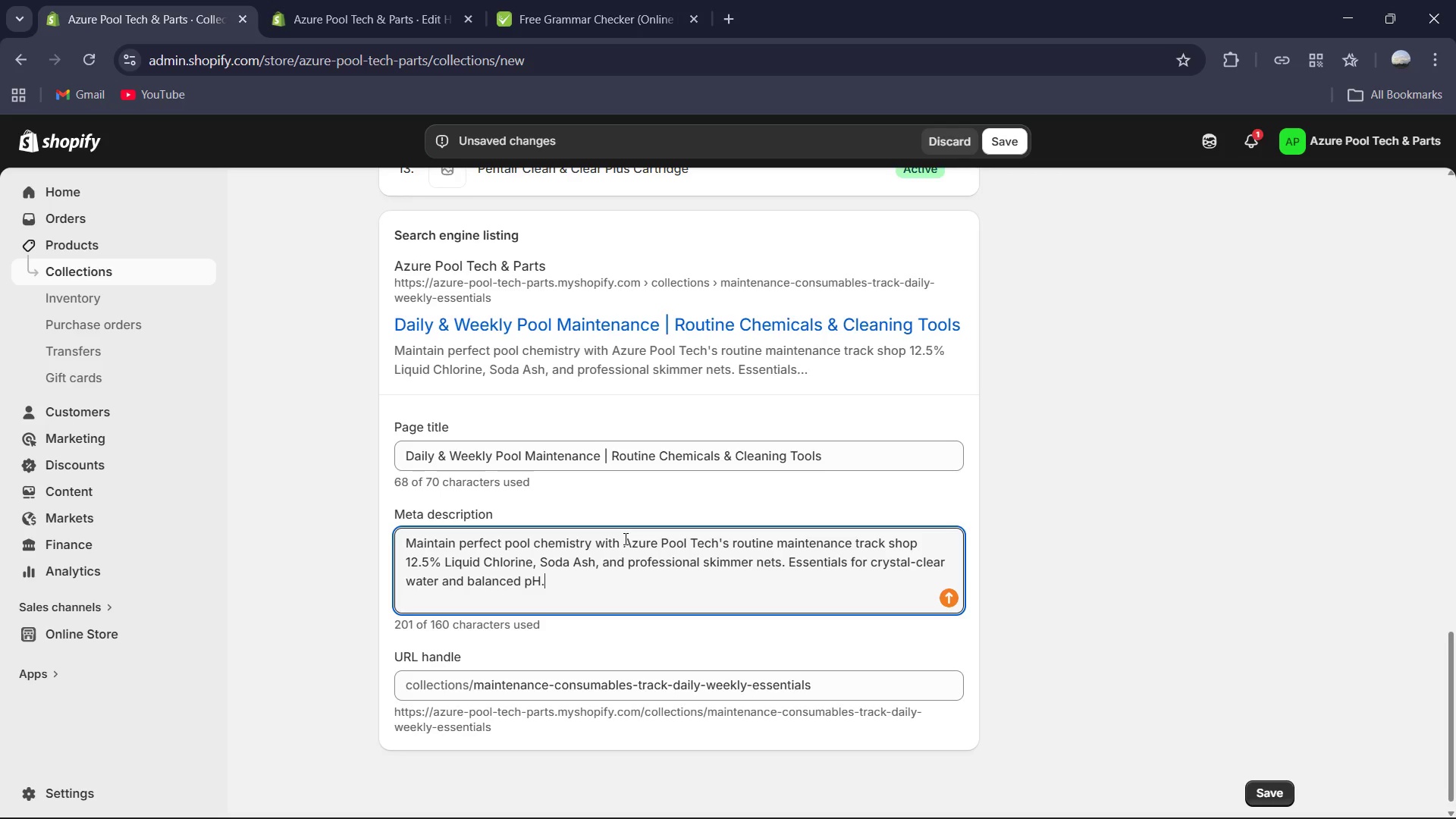 
hold_key(key=ControlLeft, duration=0.83)
 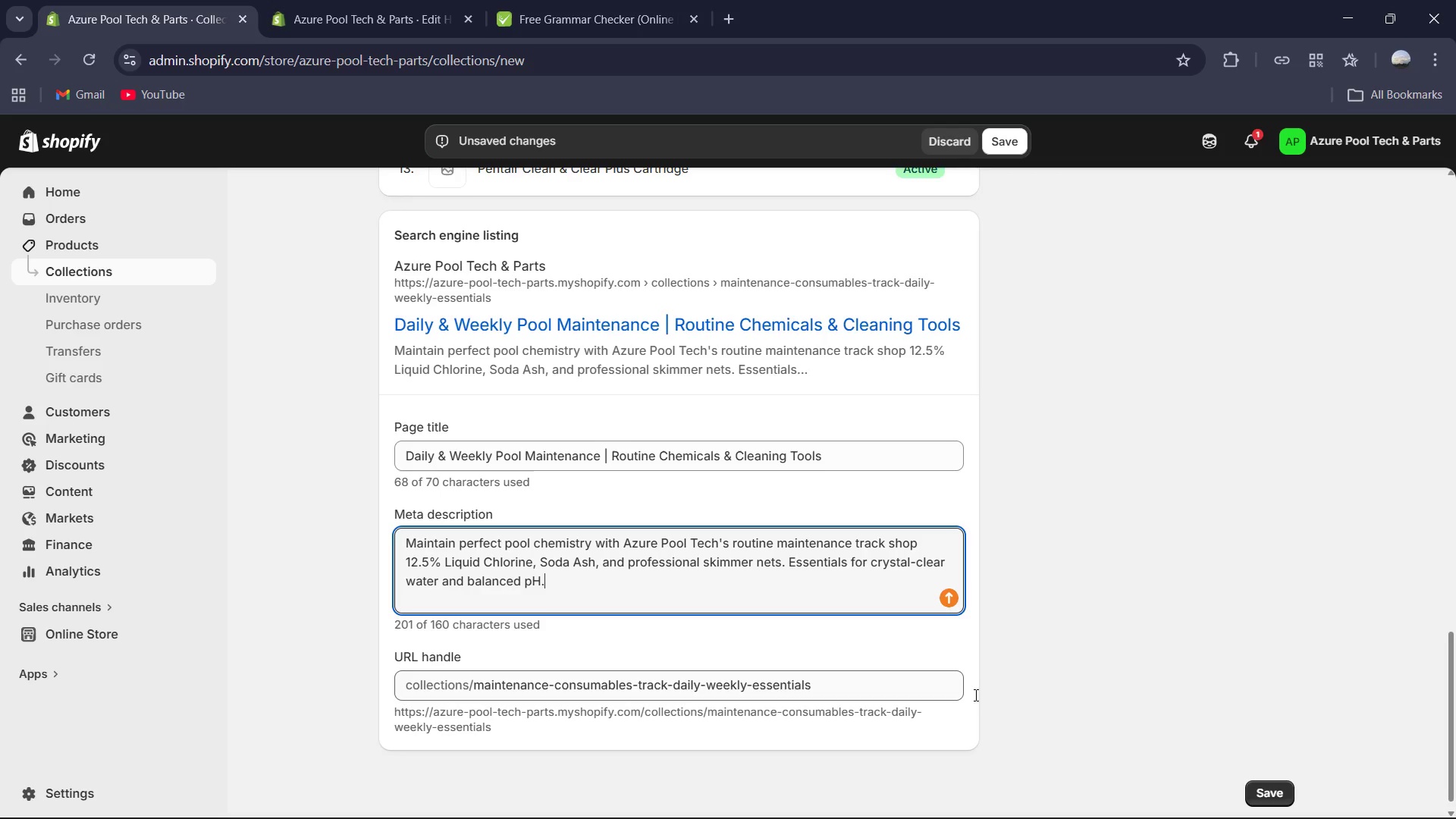 
scroll: coordinate [1057, 707], scroll_direction: down, amount: 2.0
 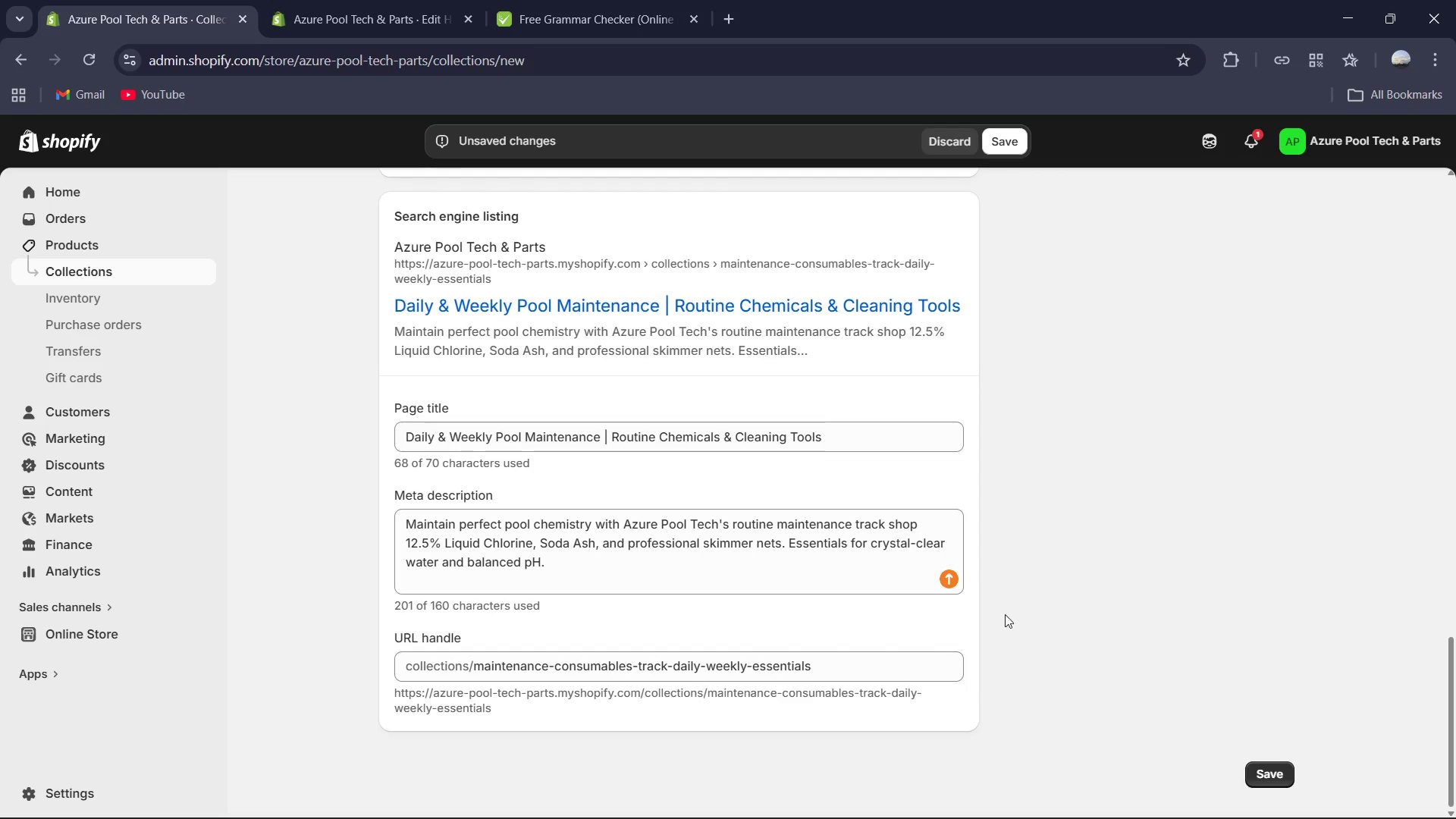 
scroll: coordinate [887, 494], scroll_direction: up, amount: 20.0
 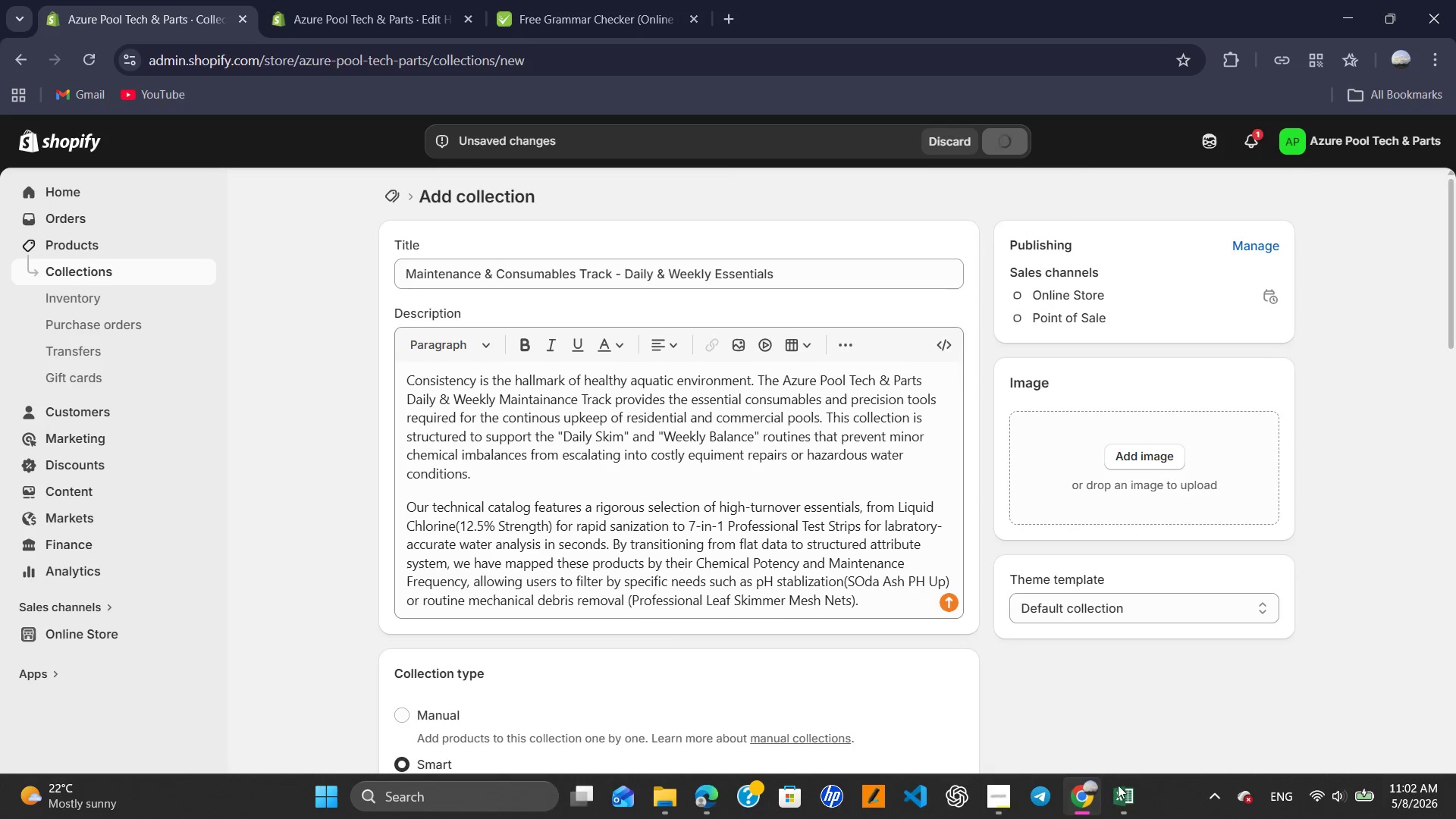 
left_click([988, 792])